 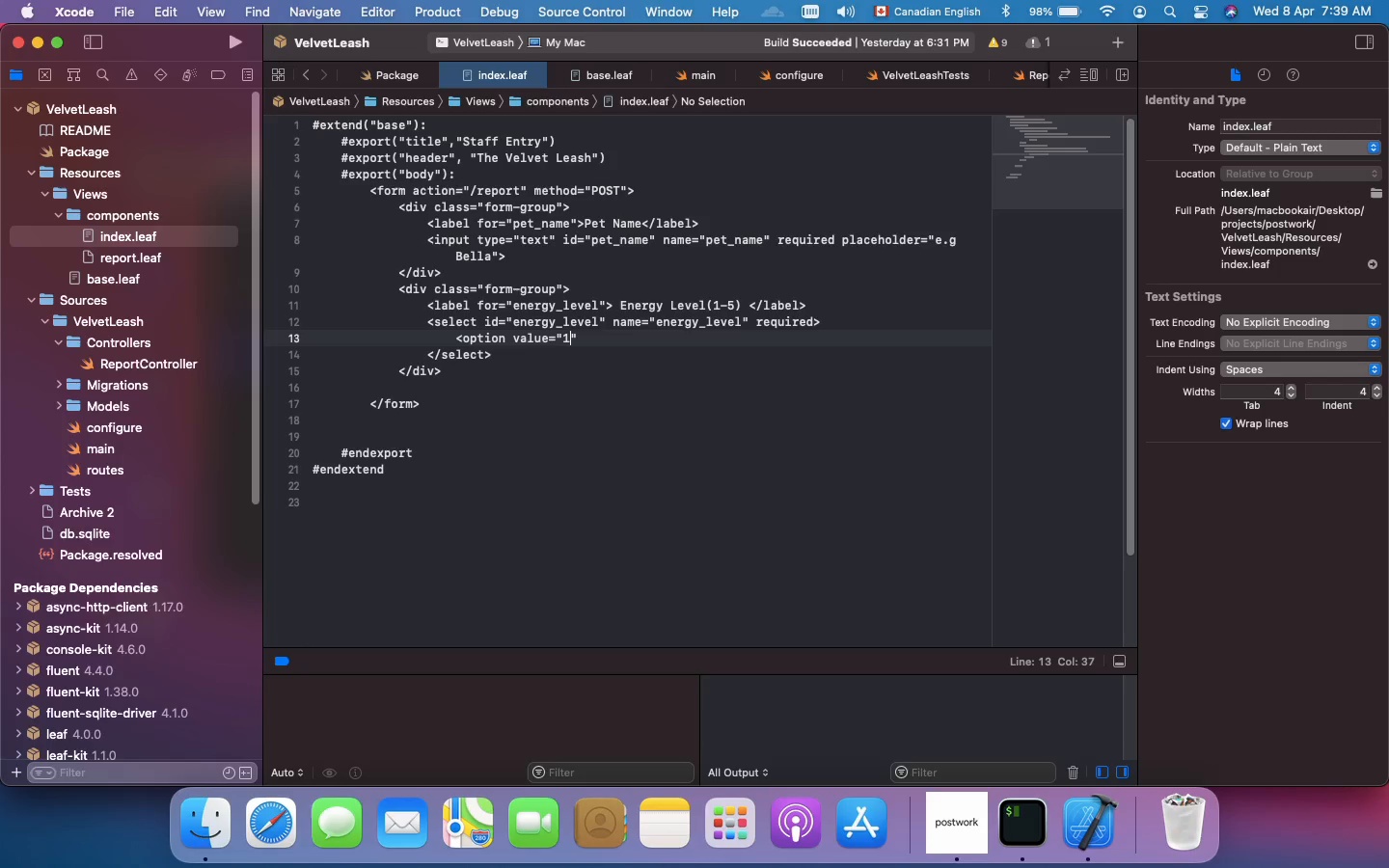 
key(ArrowRight)
 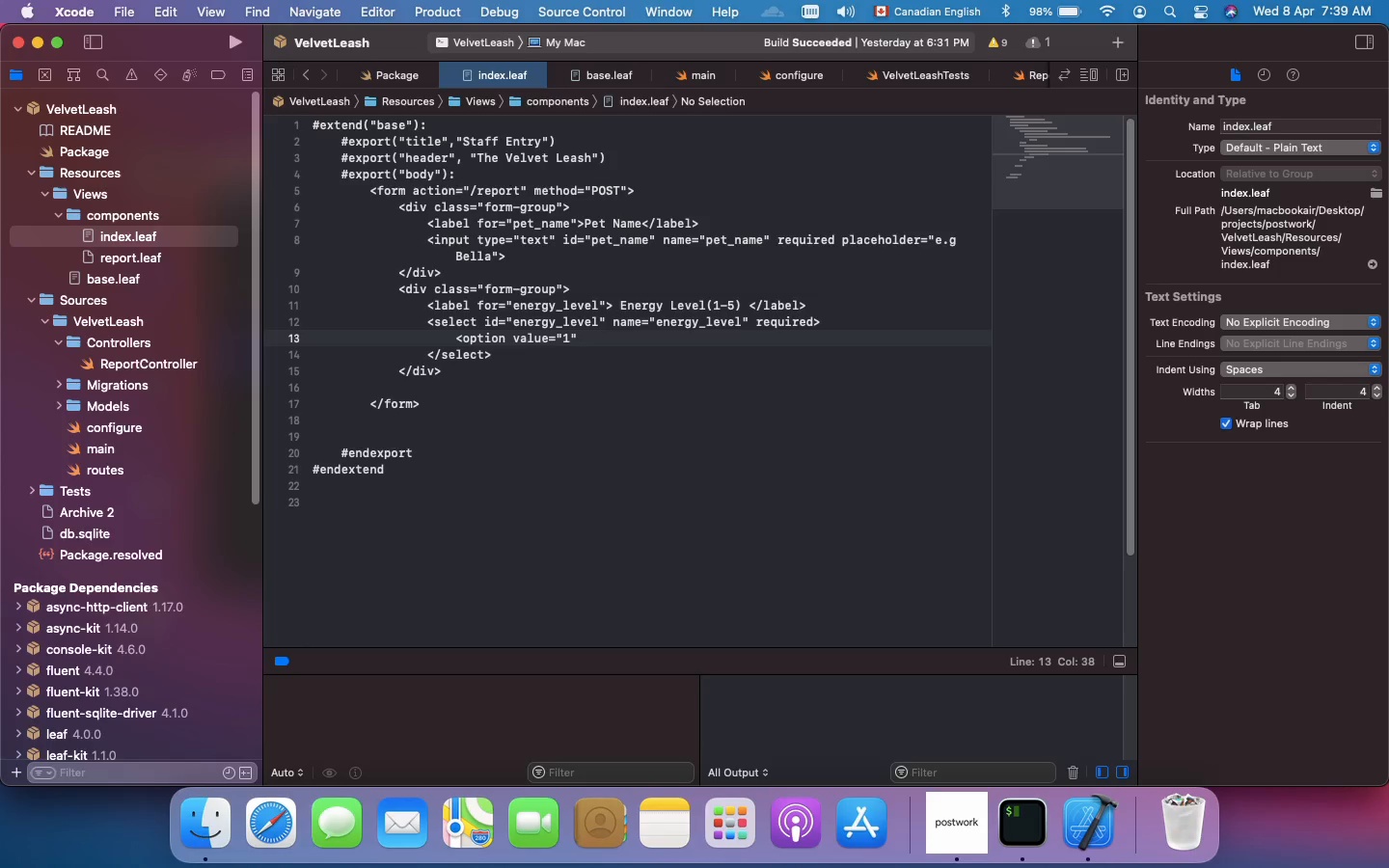 
key(Shift+Period)
 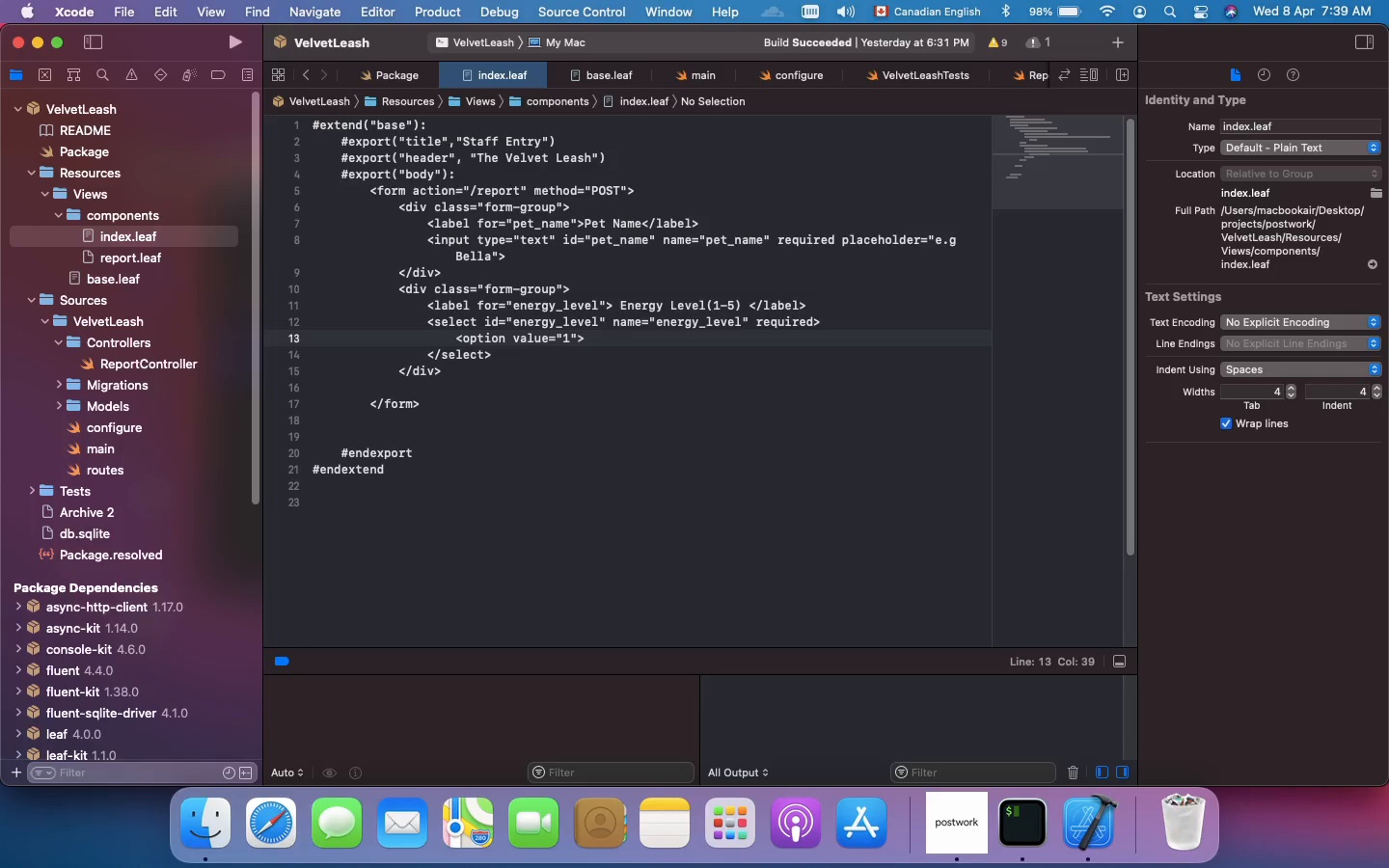 
wait(5.45)
 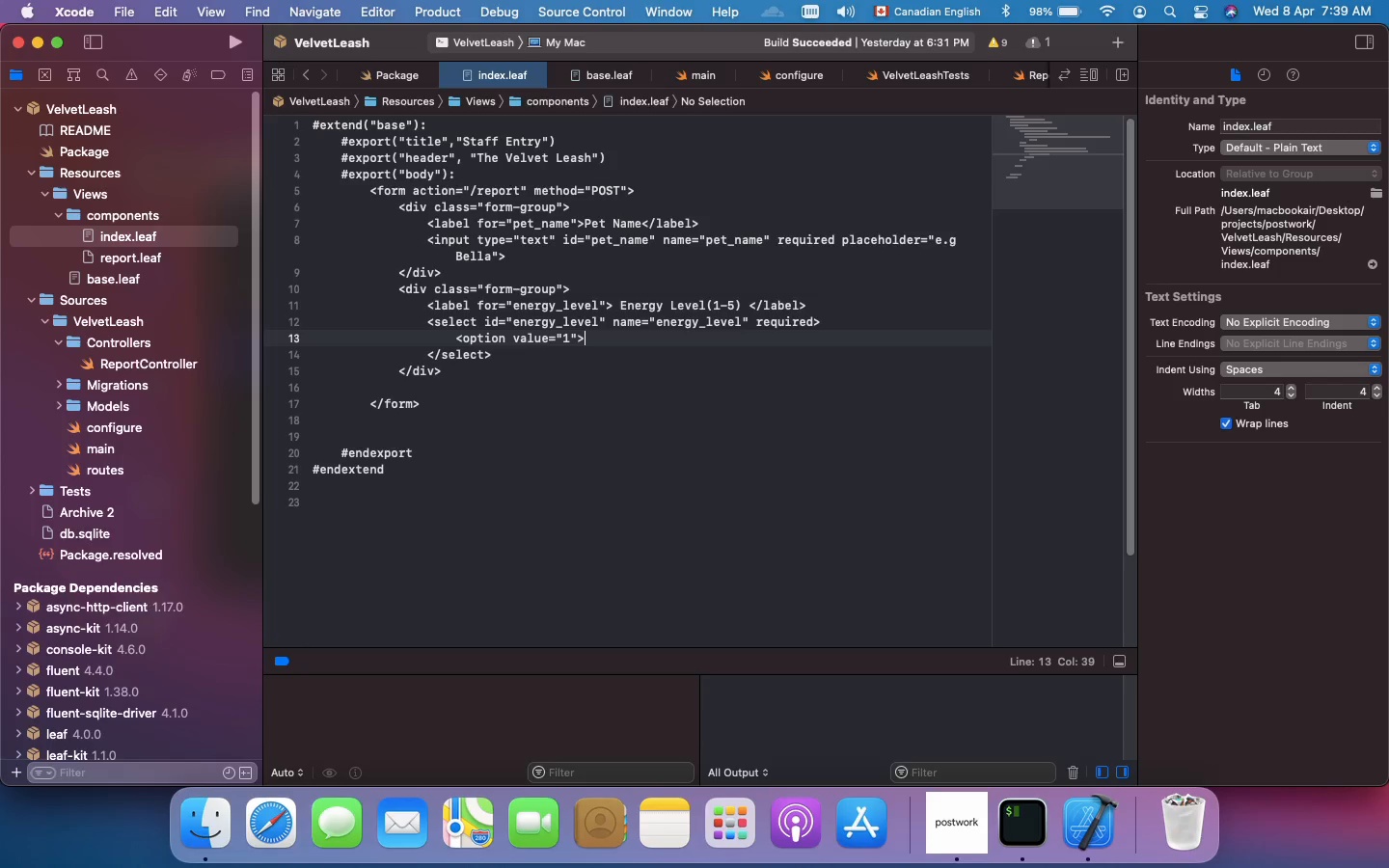 
type( 1 - v)
key(Backspace)
type(Very Calm </)
 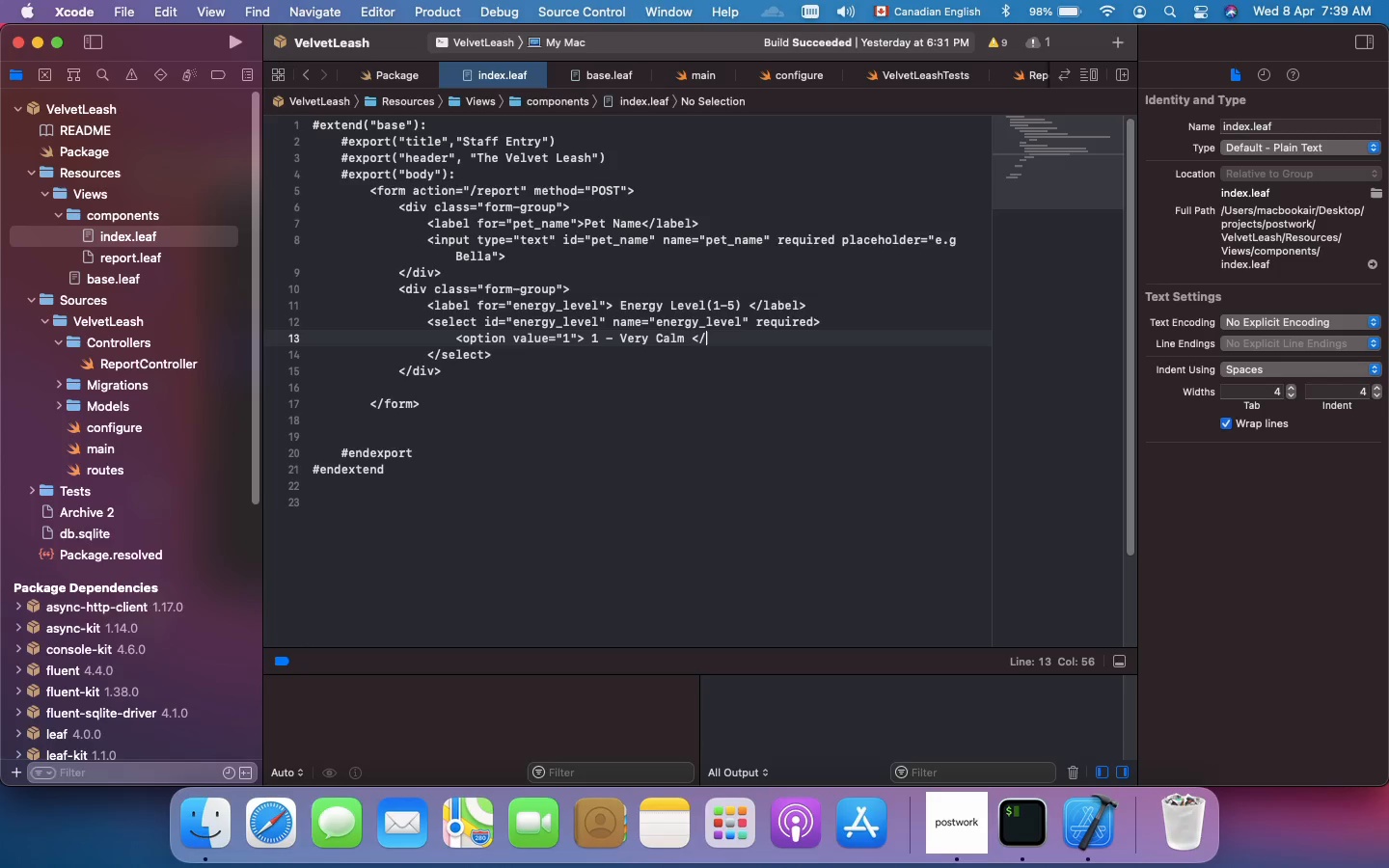 
type(option>)
 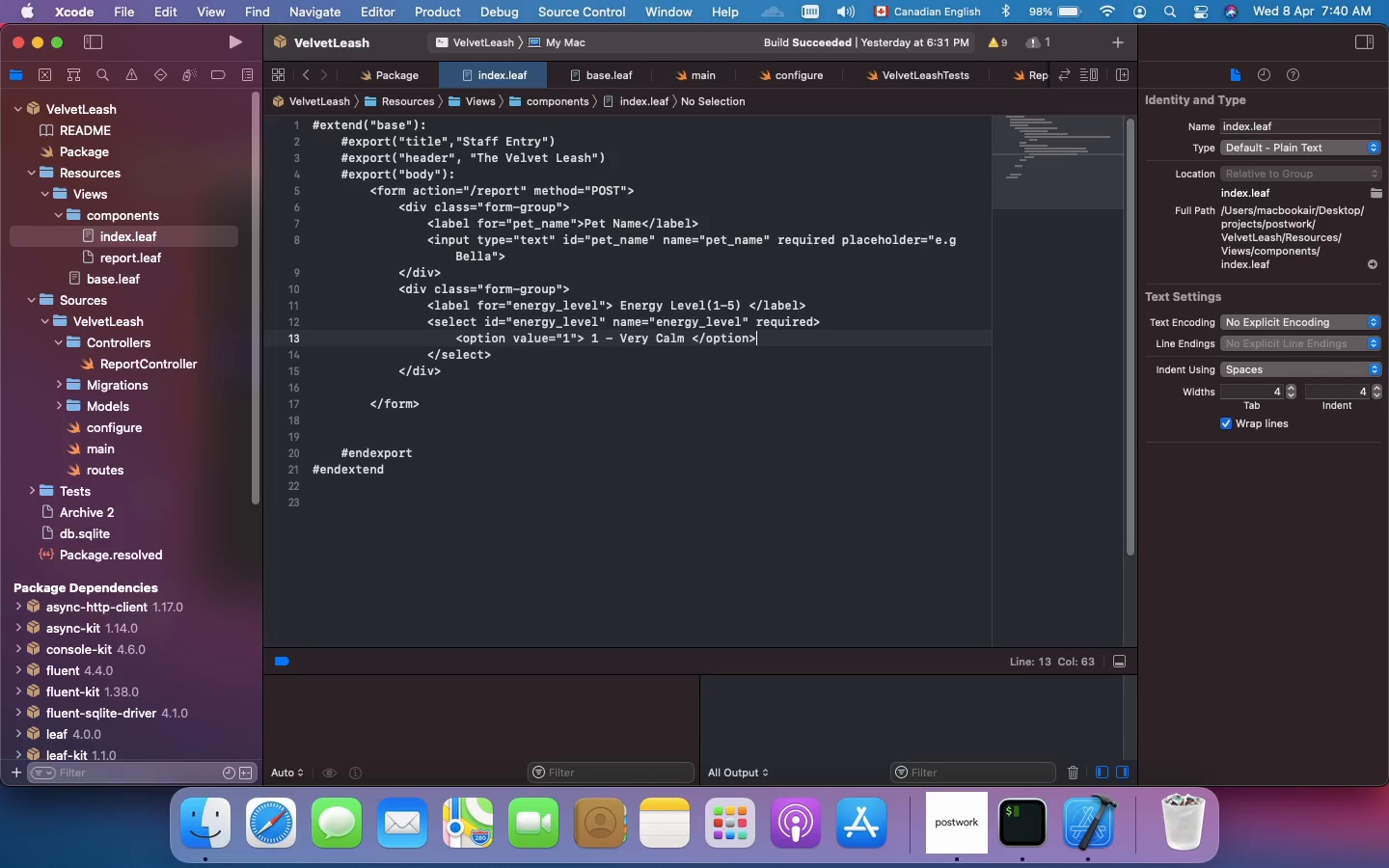 
key(Enter)
 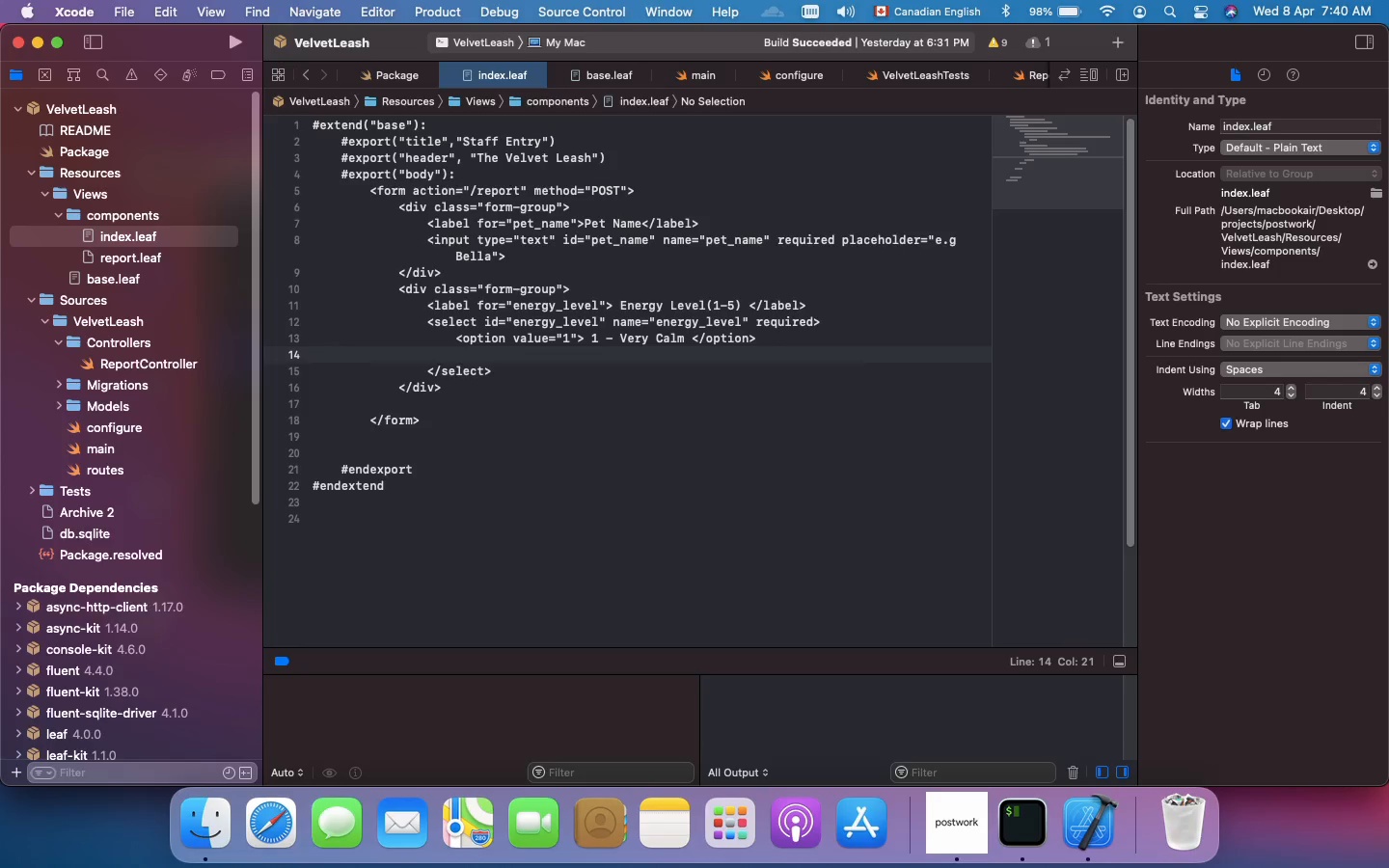 
key(Shift+Comma)
 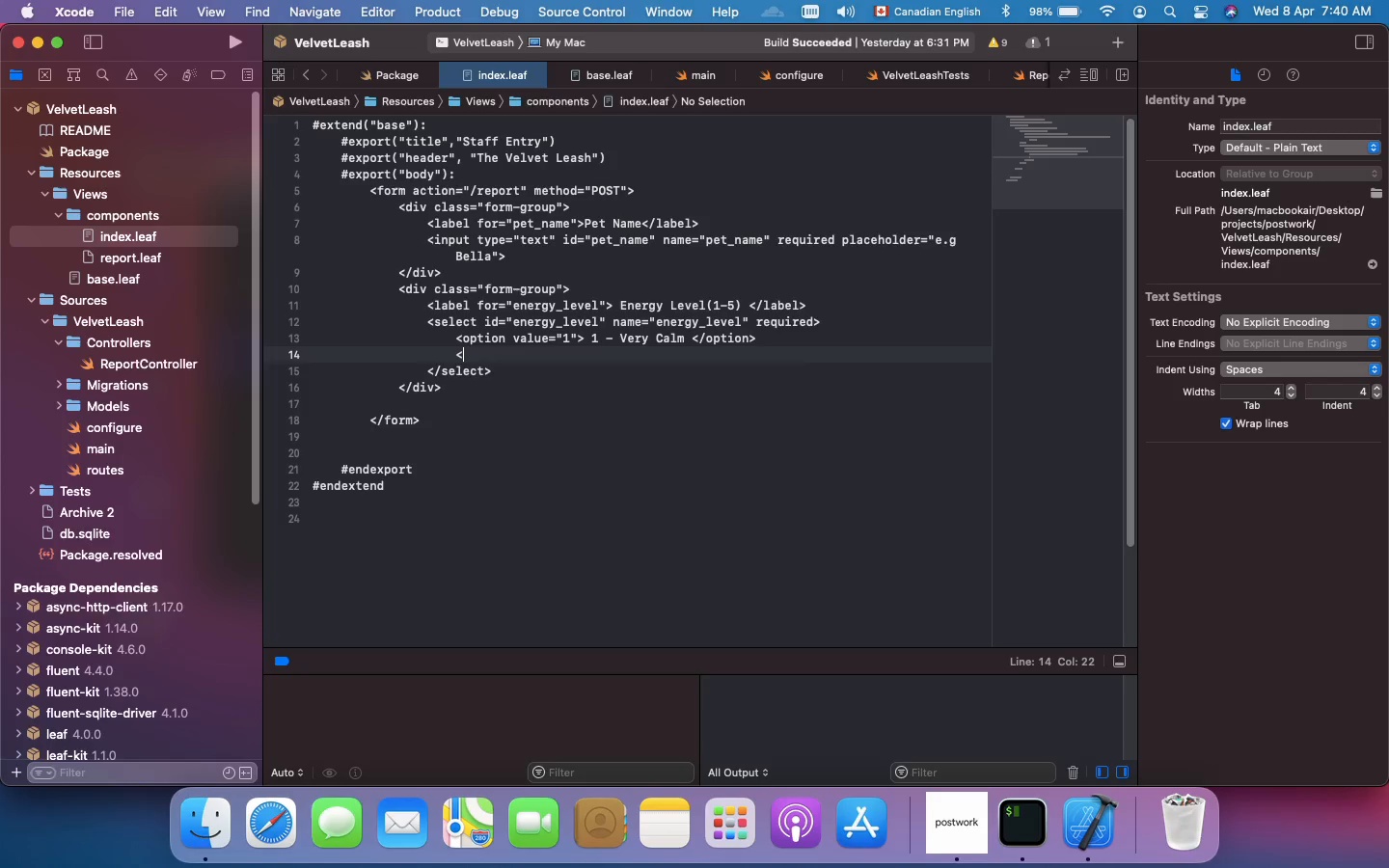 
type(option value="2)
 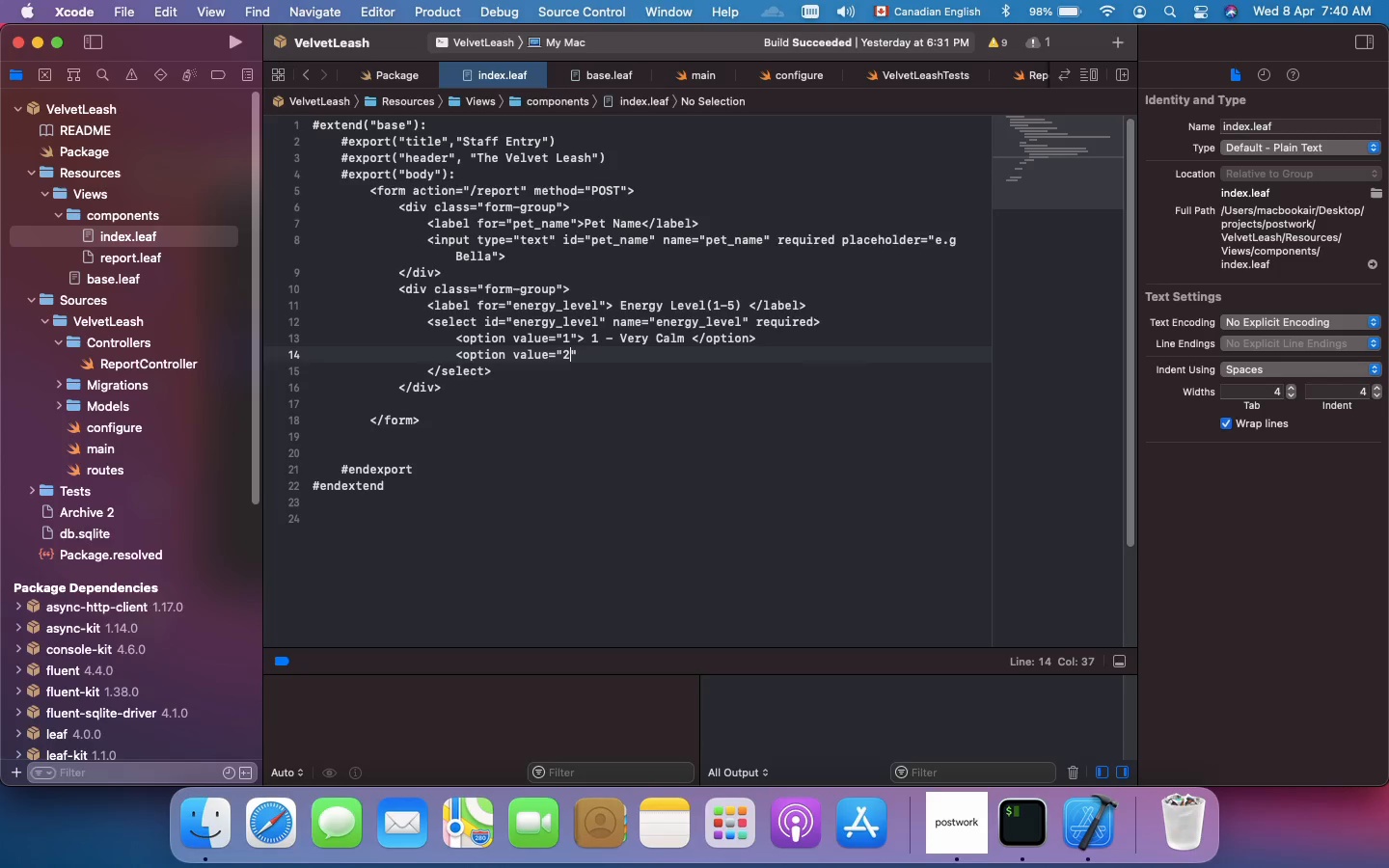 
key(ArrowRight)
 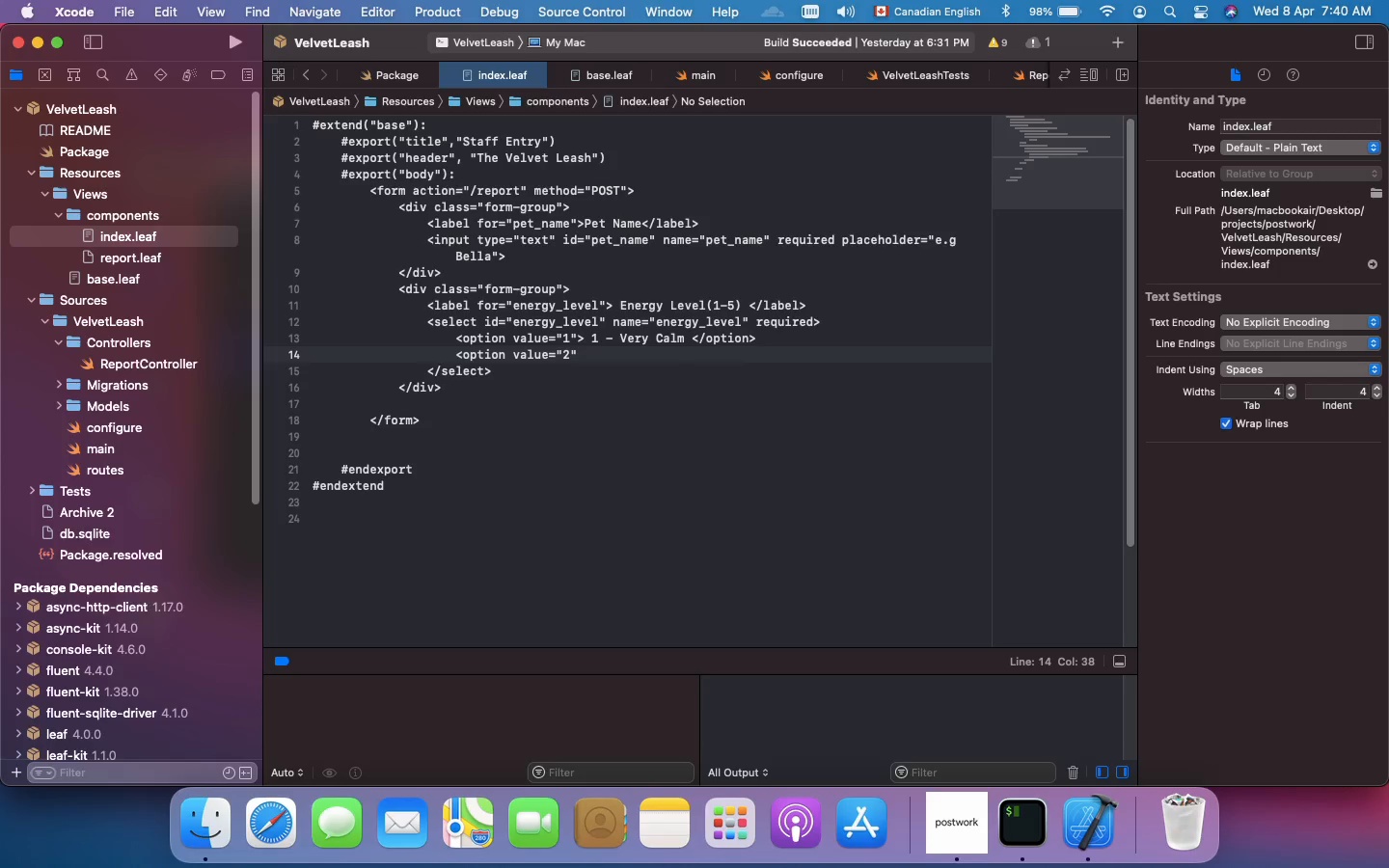 
type(> 2 - Relaxed </option>)
 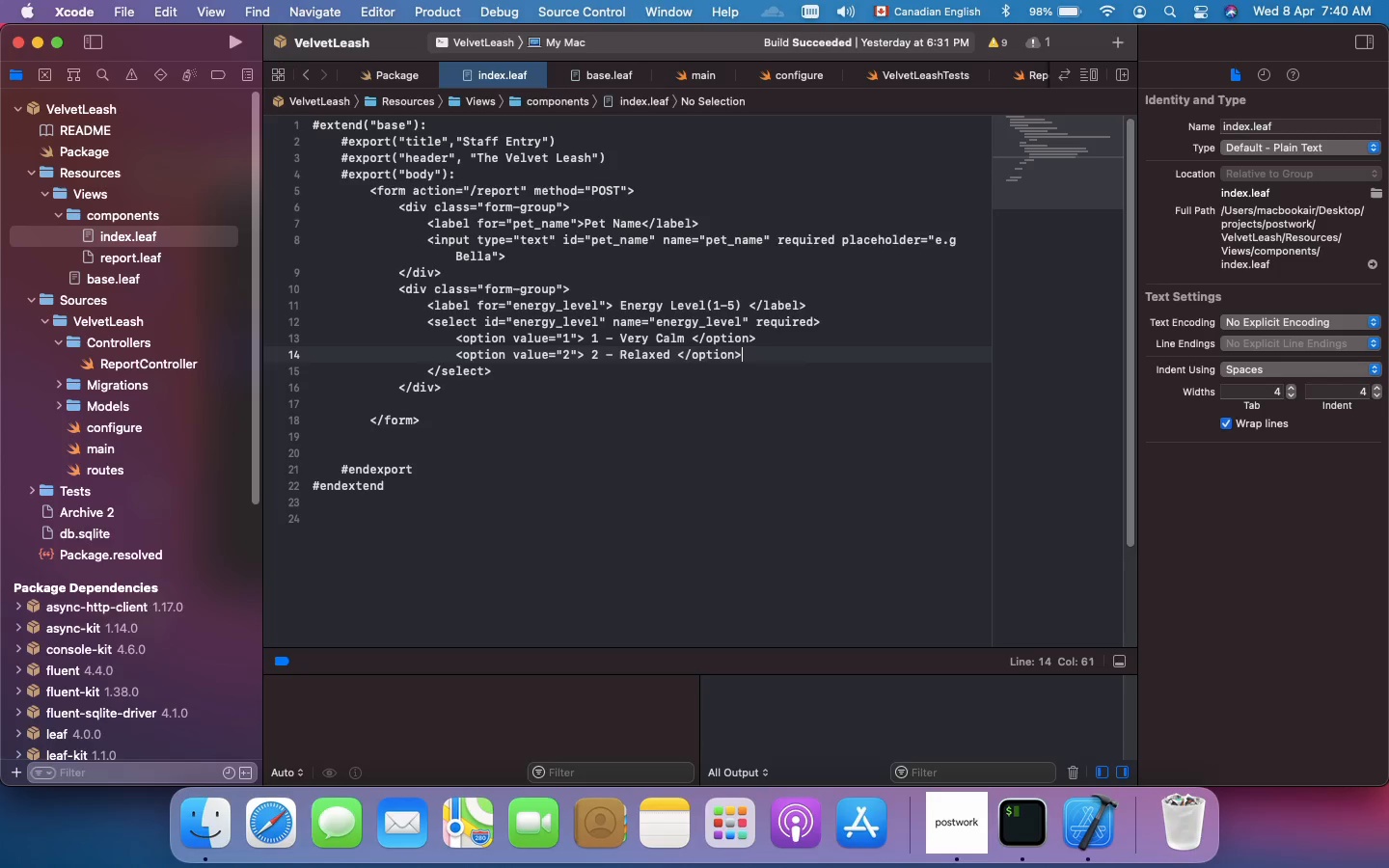 
key(Enter)
 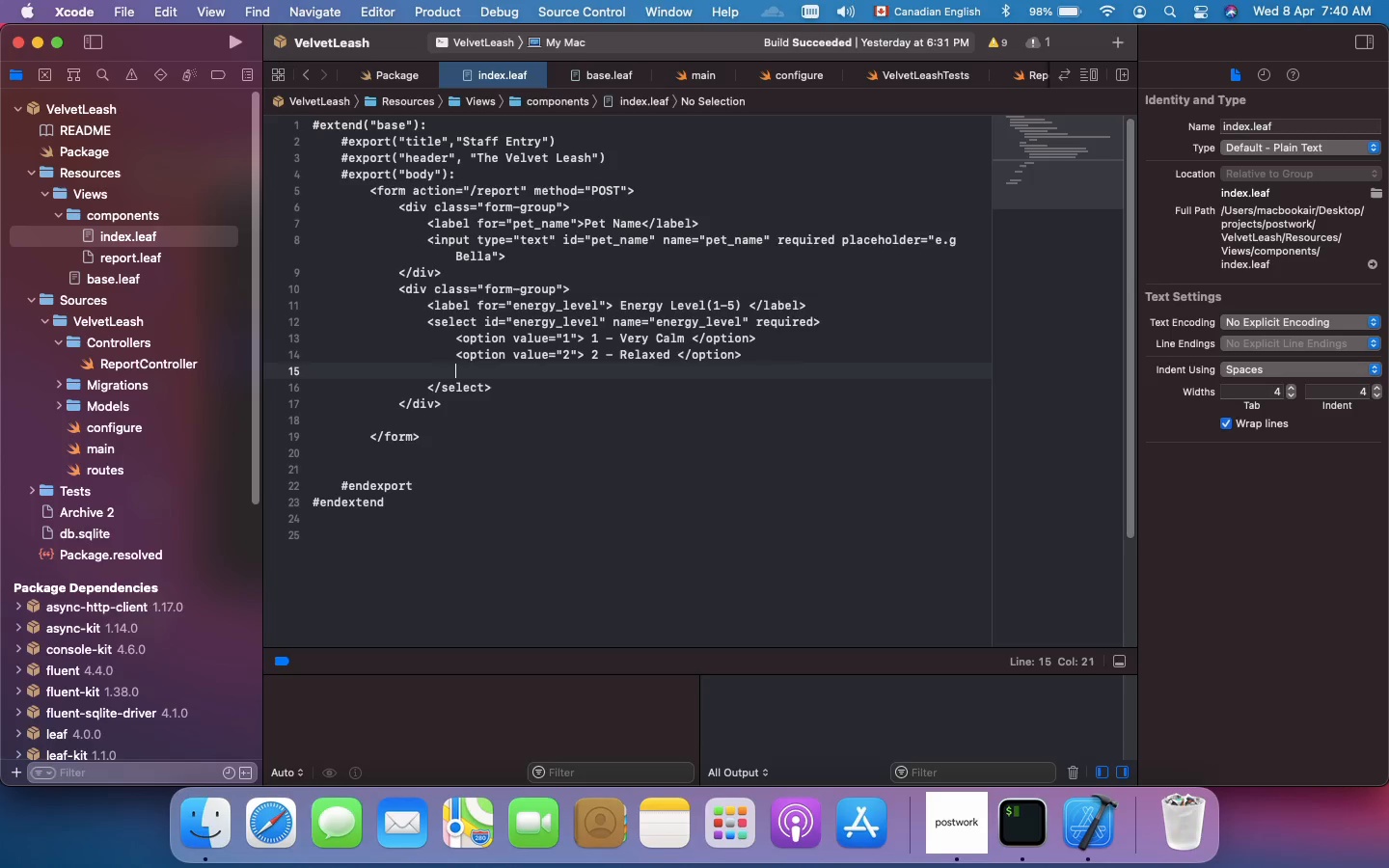 
type(<option value)
 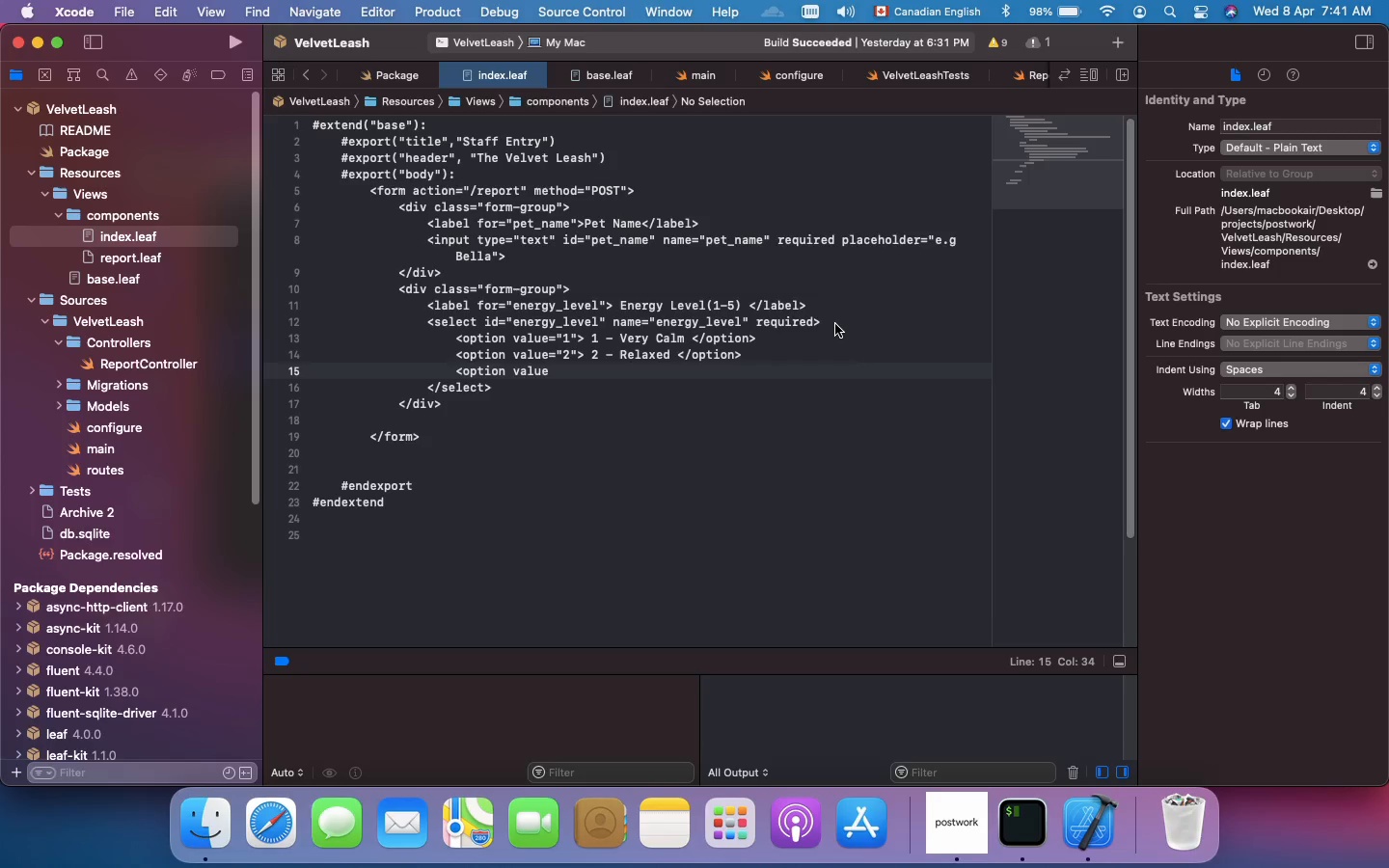 
wait(17.04)
 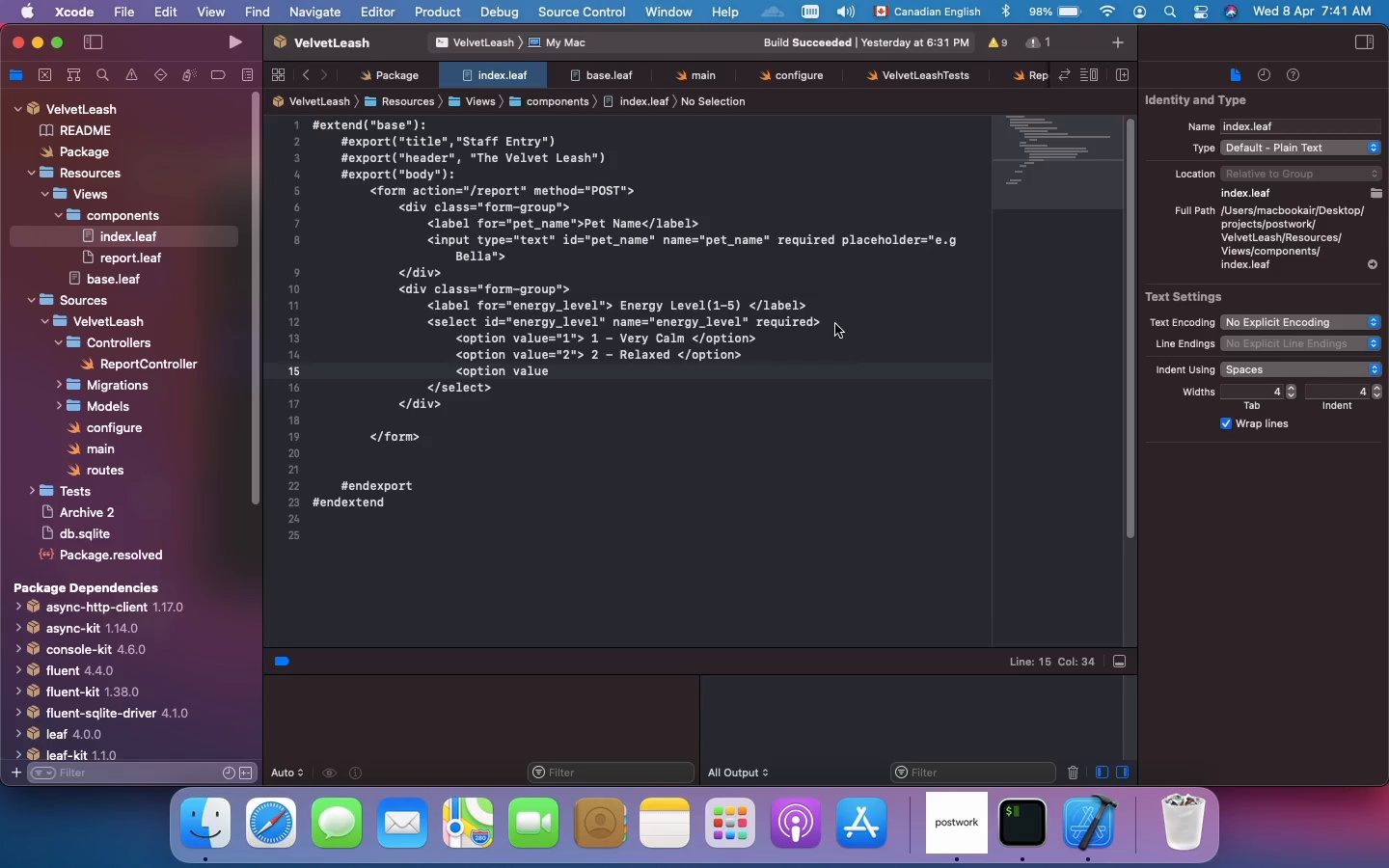 
key(Equal)
 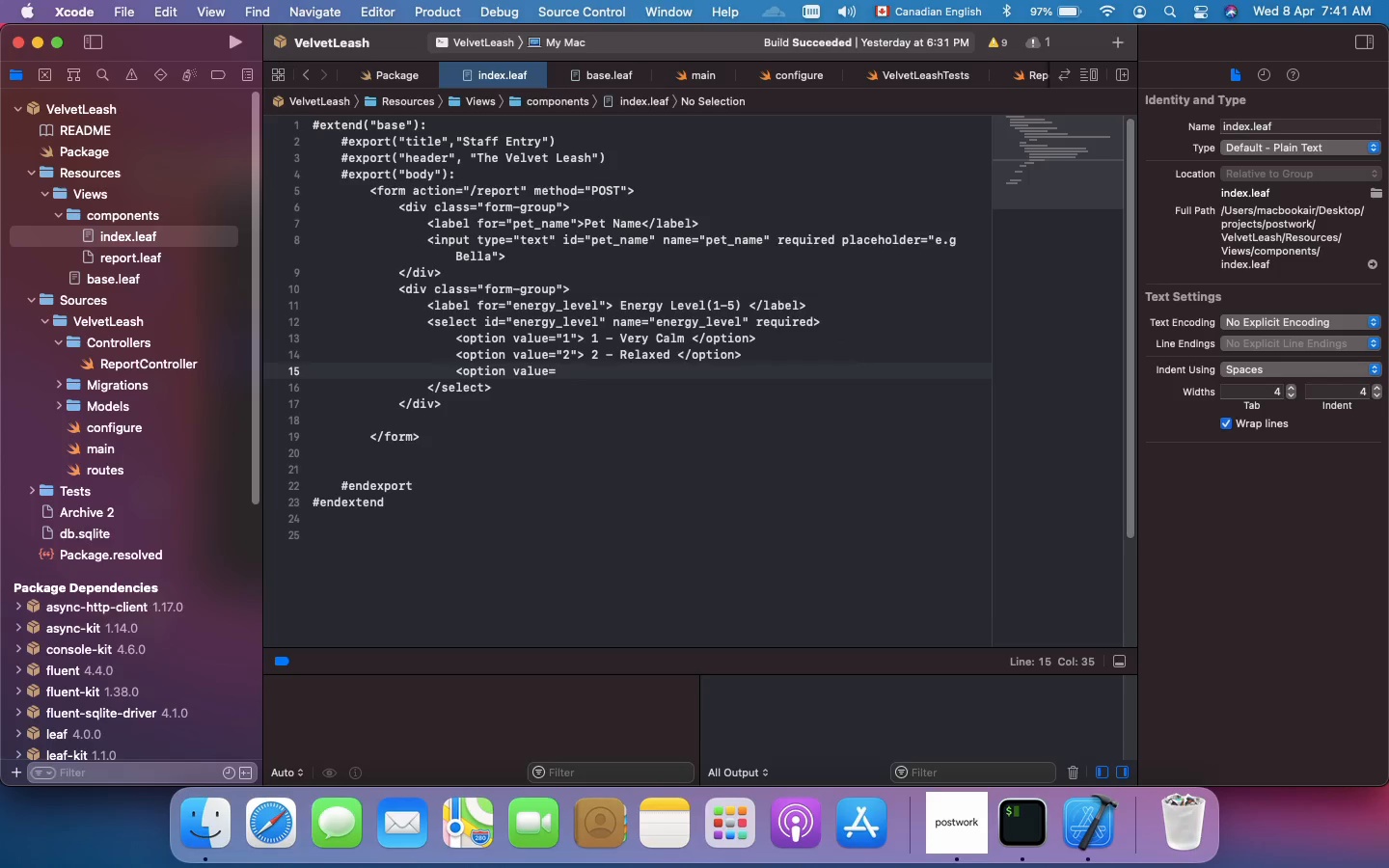 
key(Shift+Quote)
 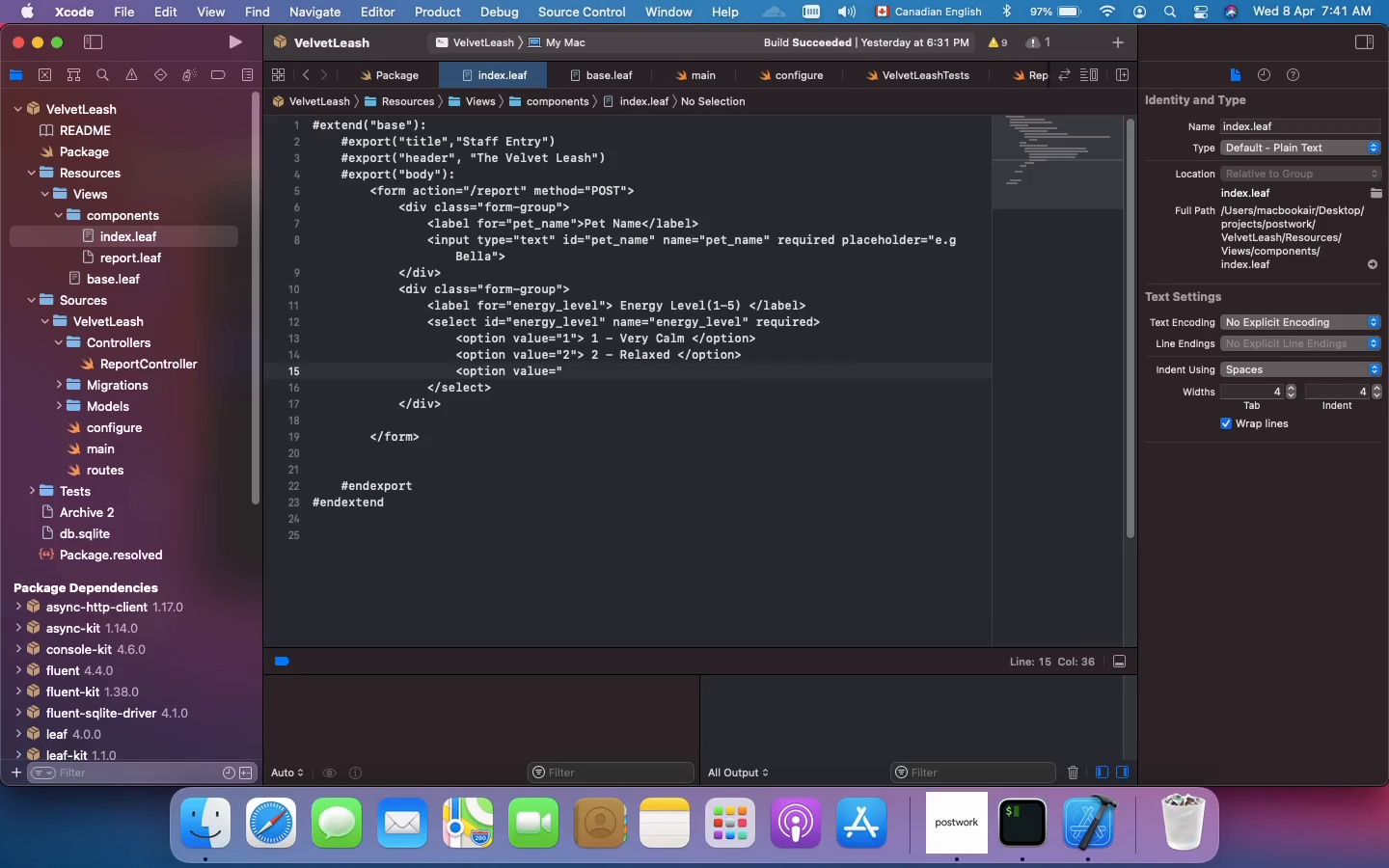 
key(3)
 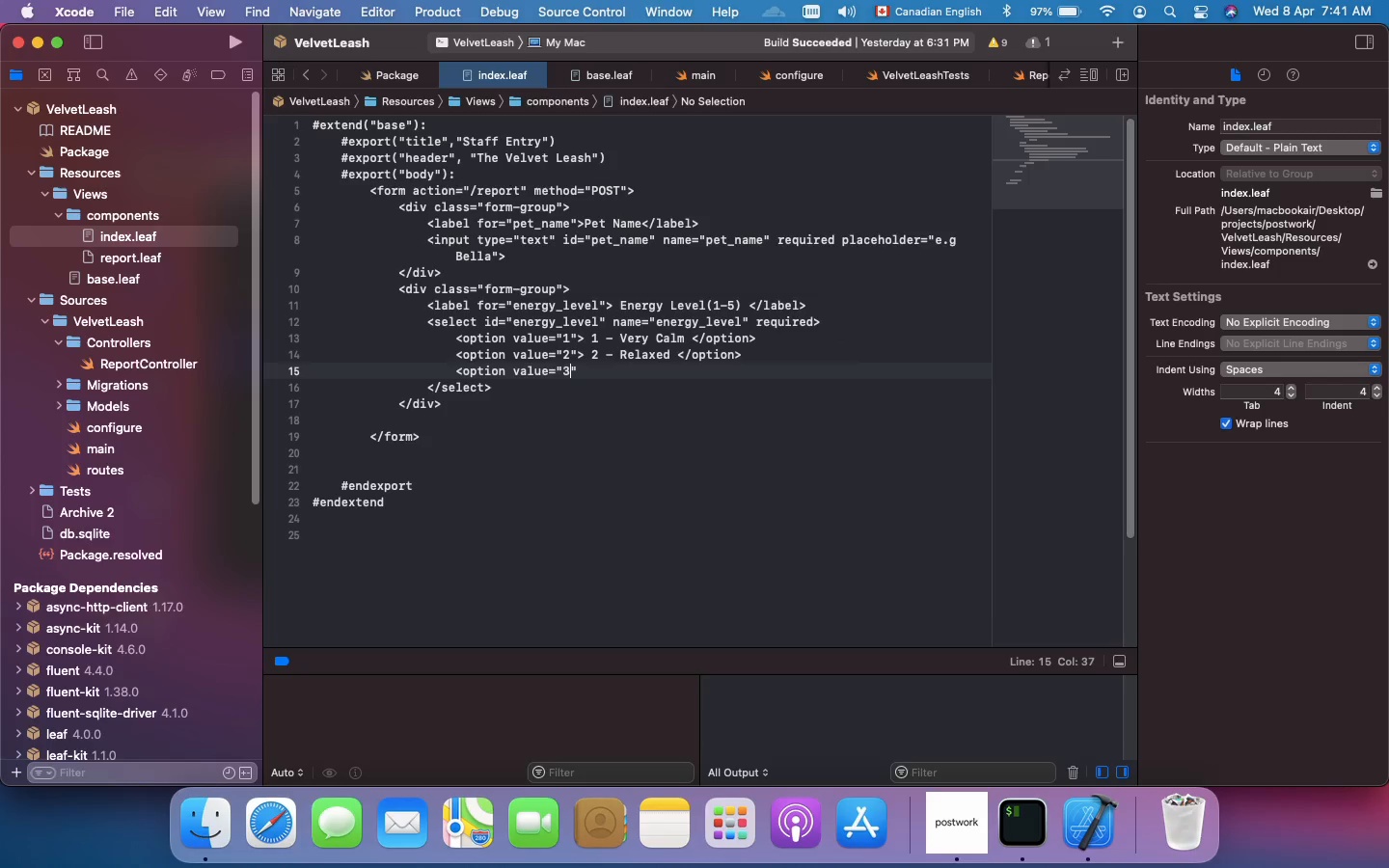 
key(Shift+Quote)
 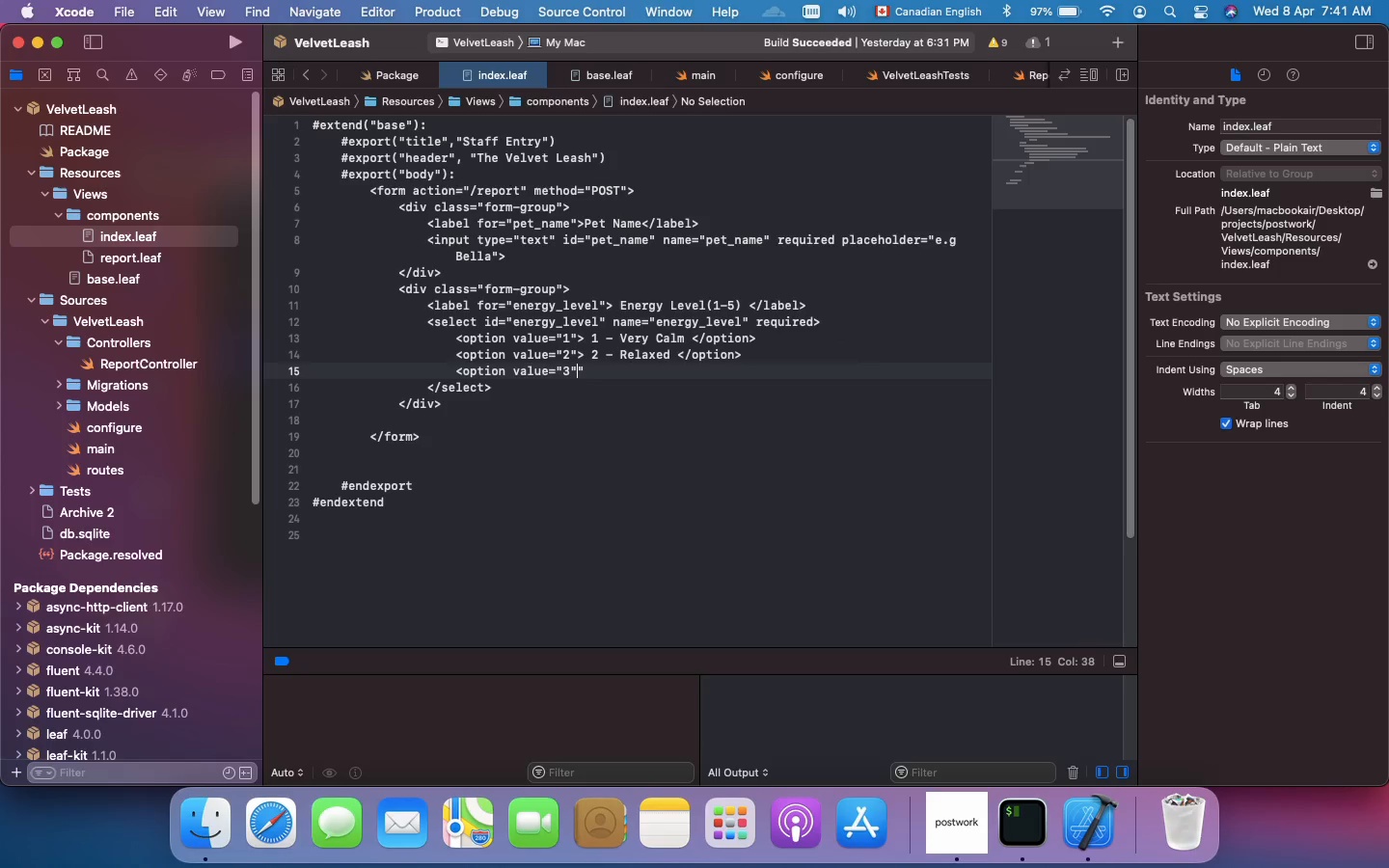 
key(Backspace)
 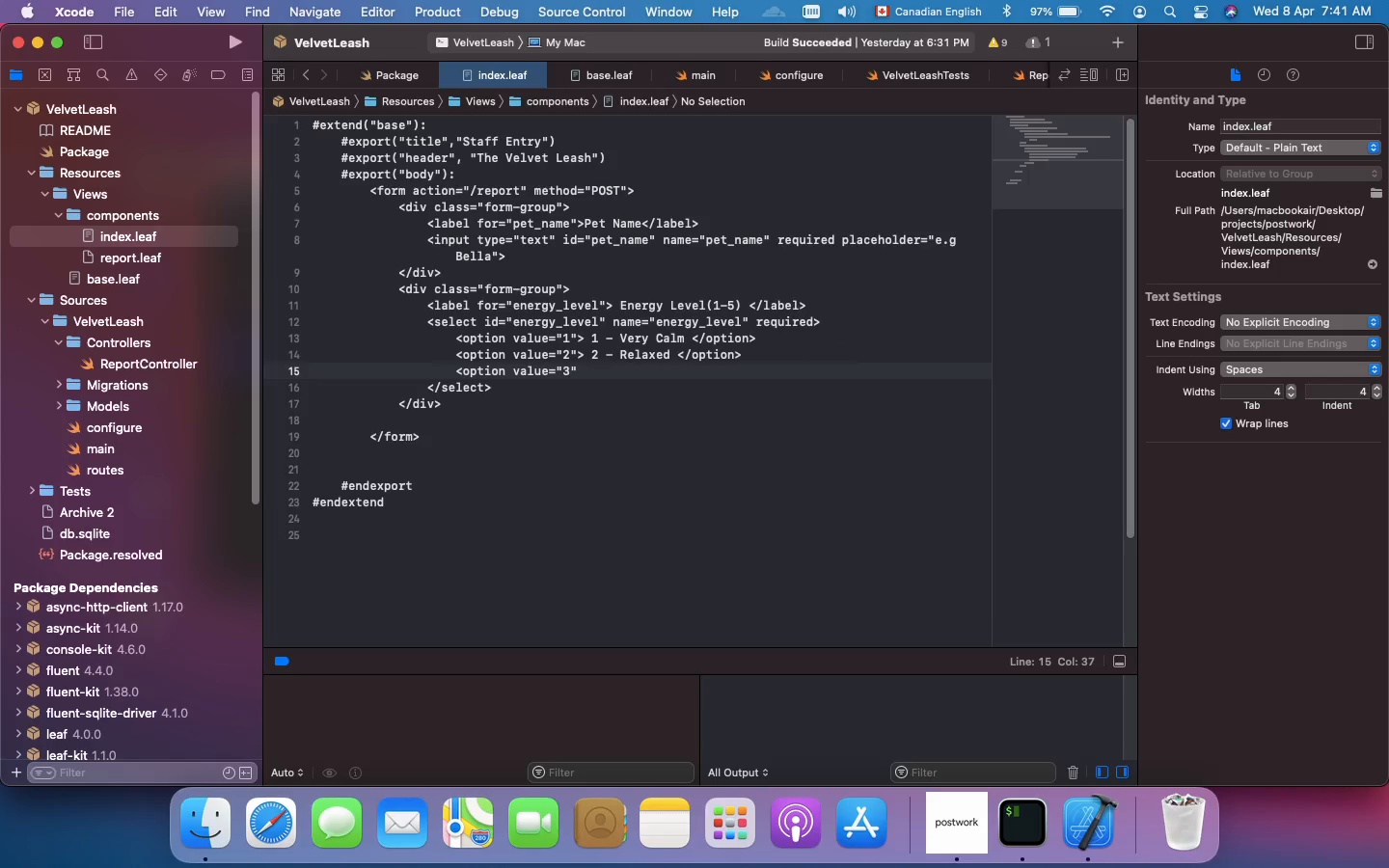 
key(ArrowRight)
 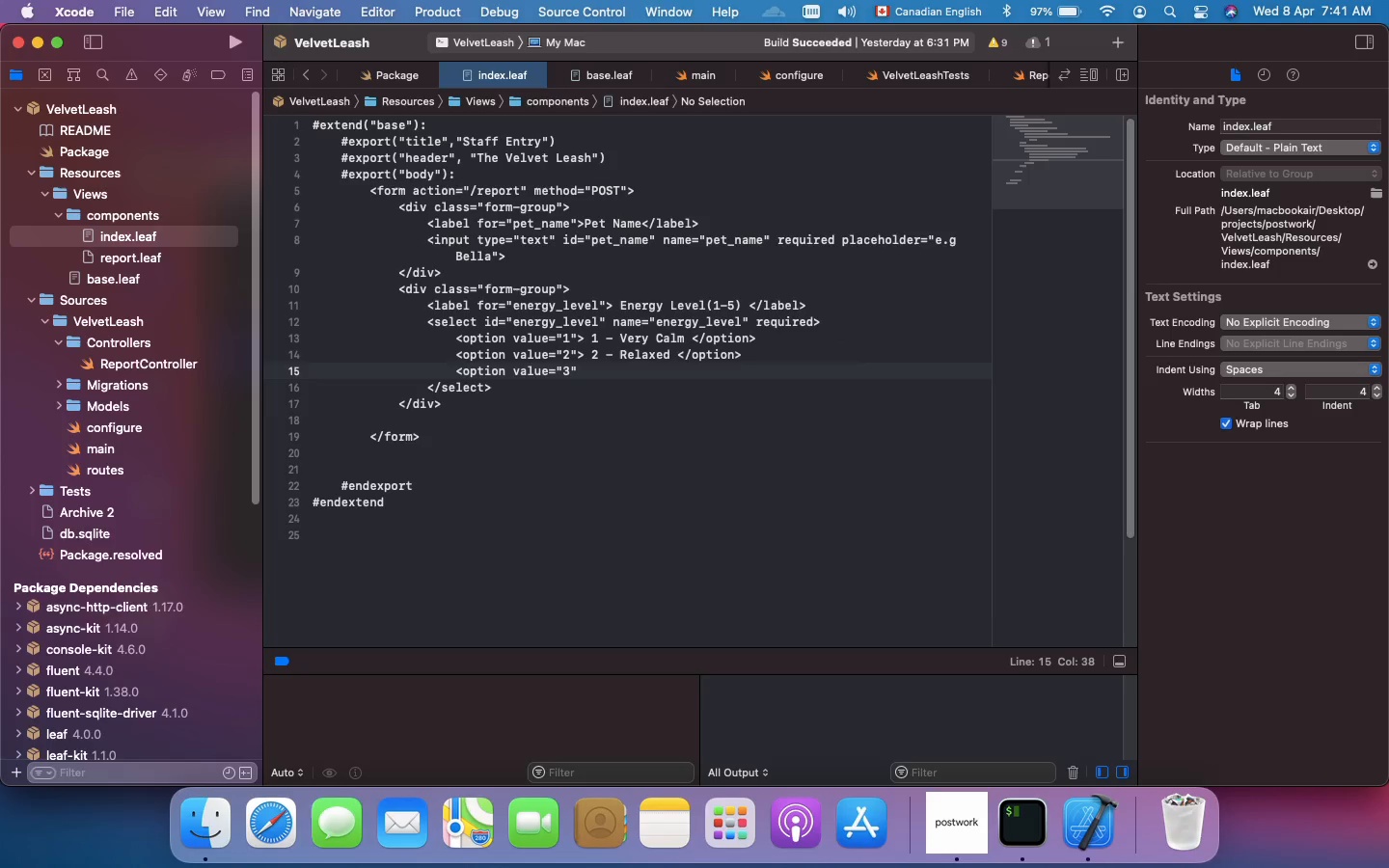 
key(Shift+Period)
 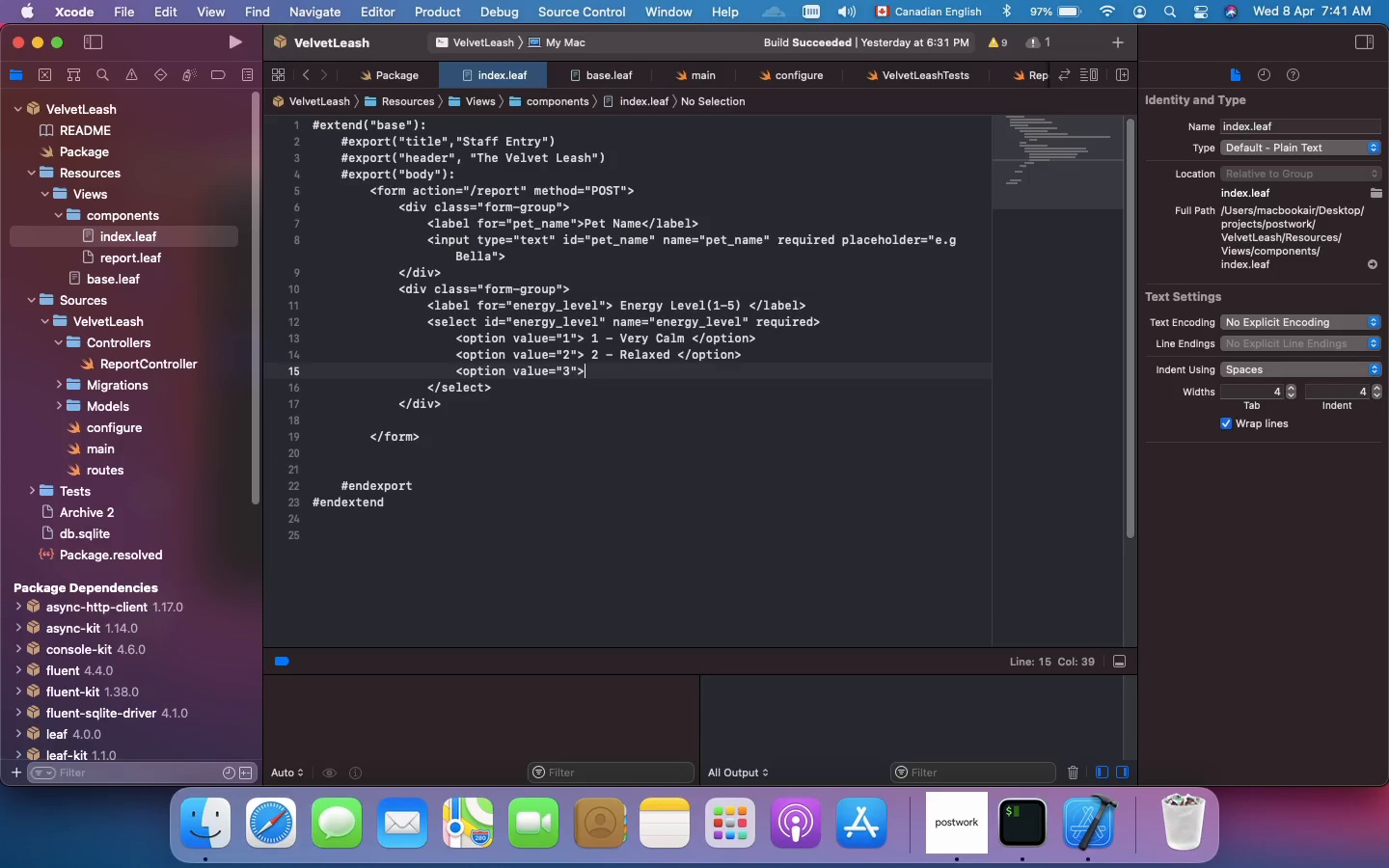 
key(Space)
 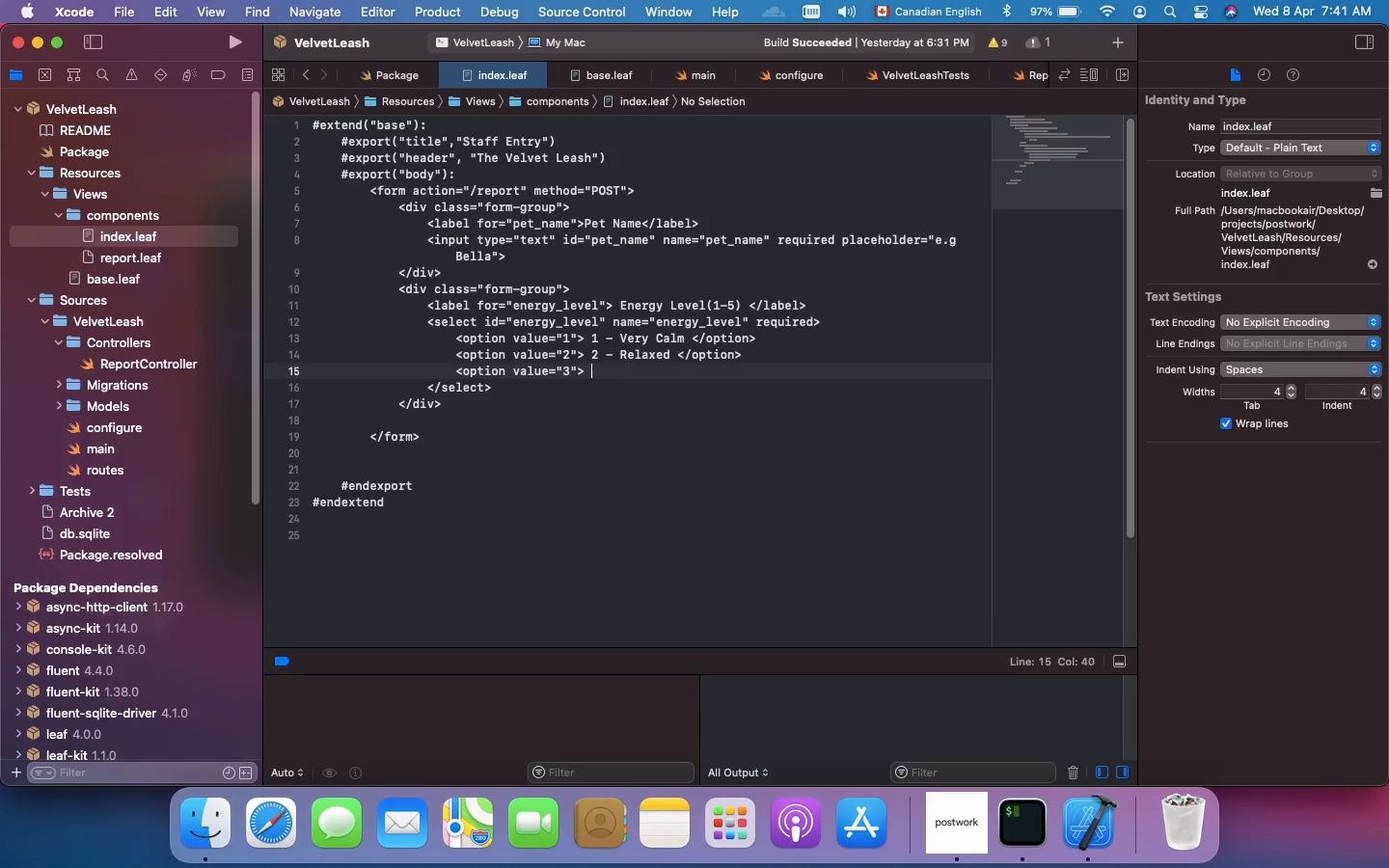 
key(3)
 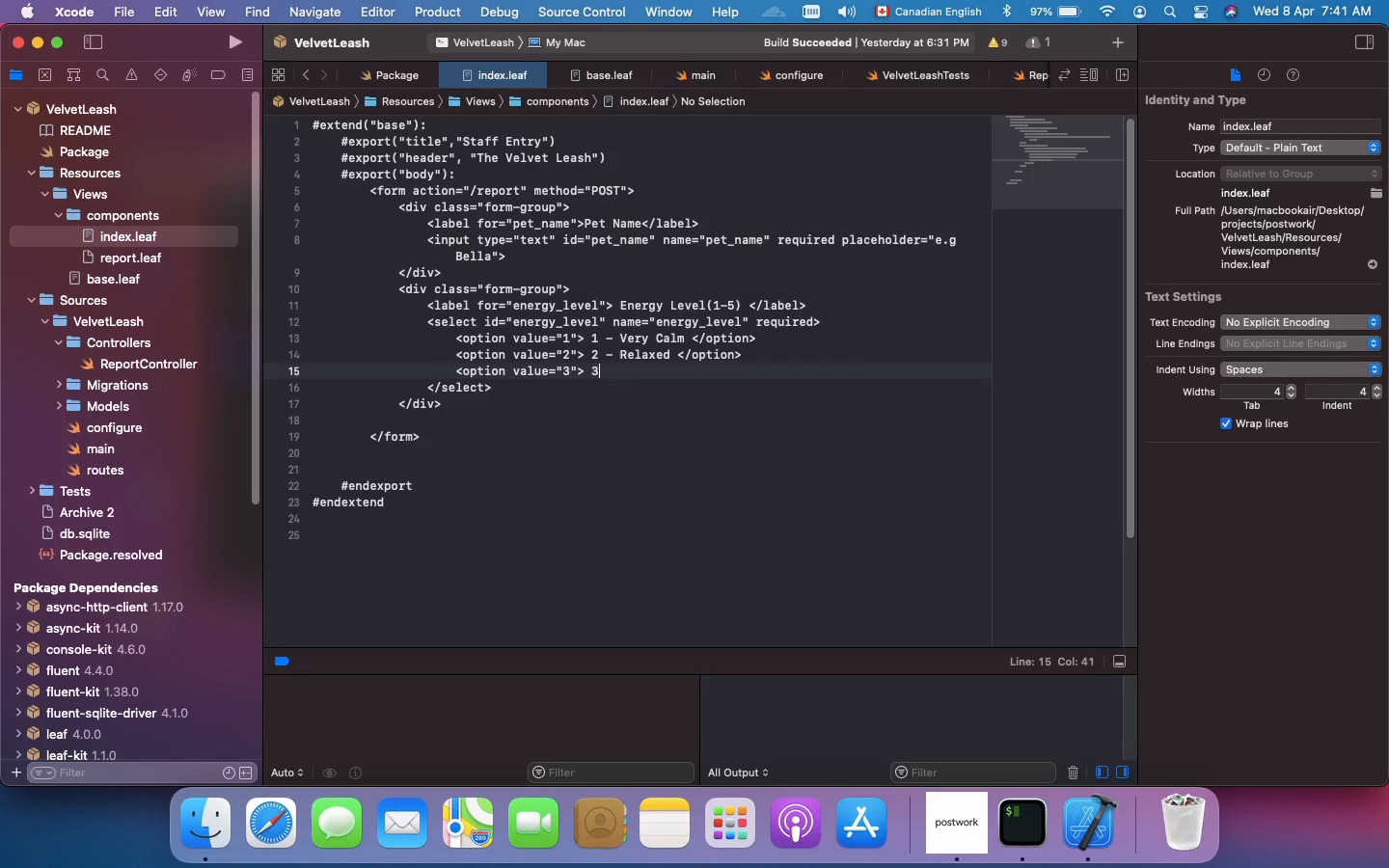 
key(Space)
 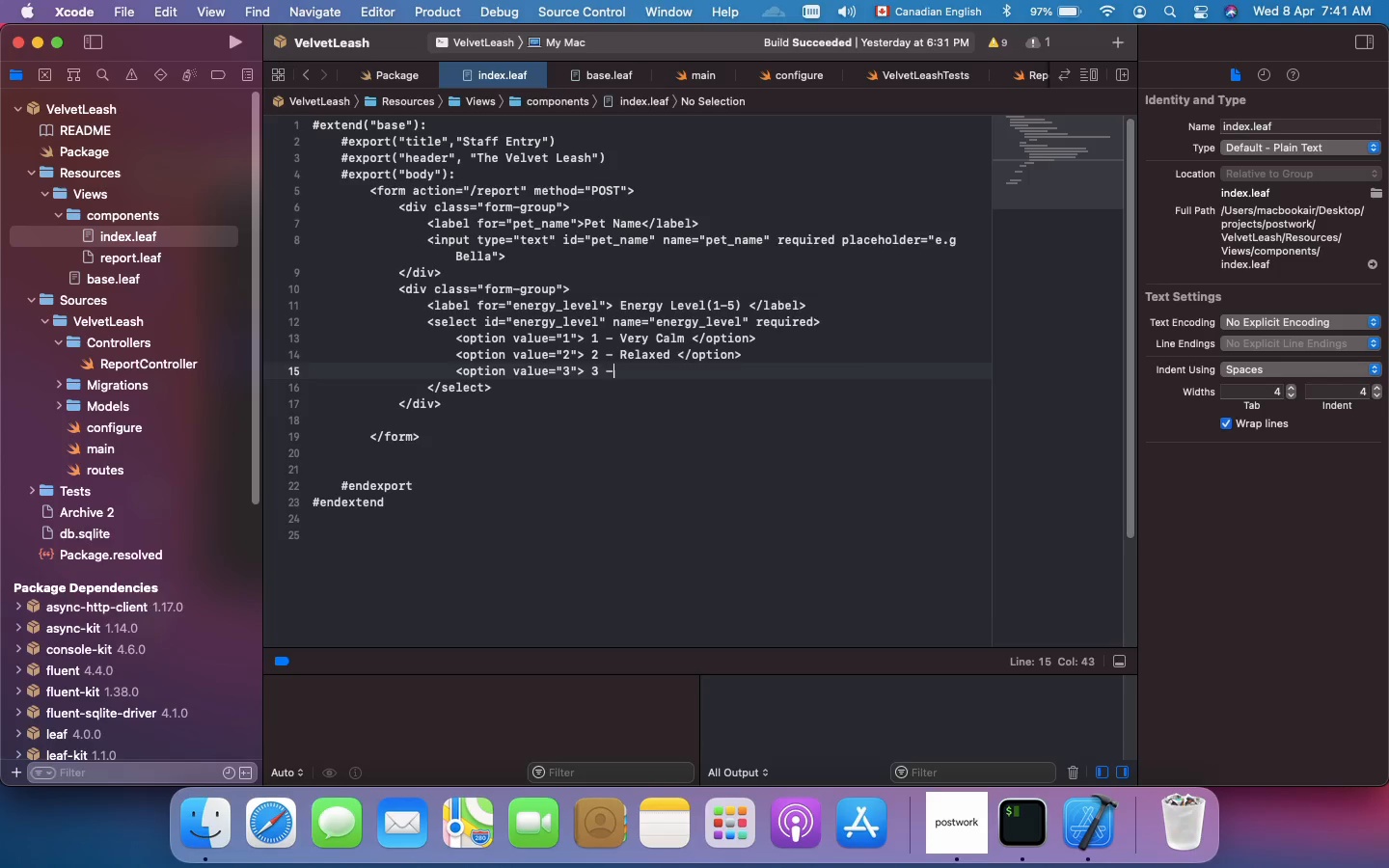 
key(Minus)
 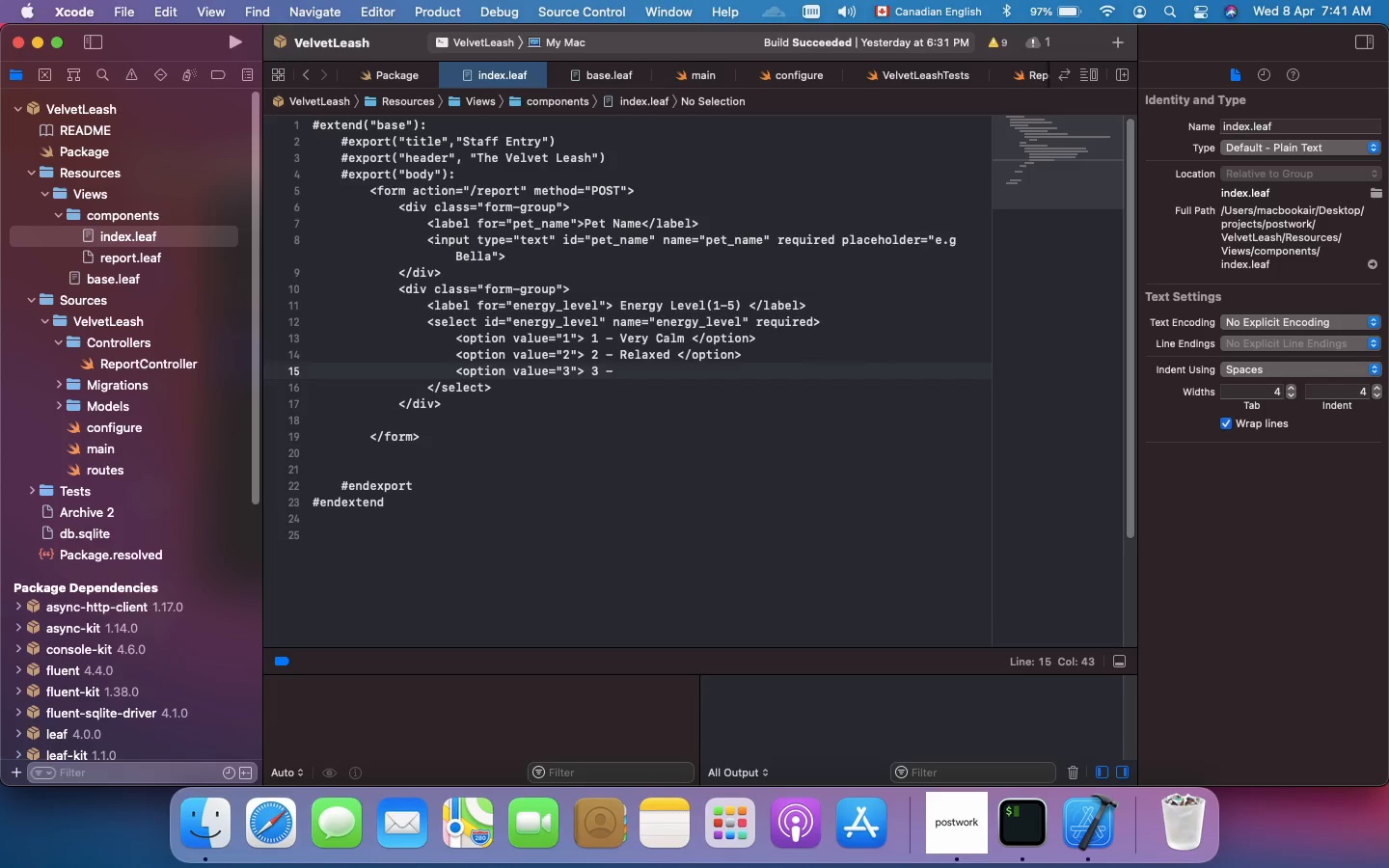 
key(Space)
 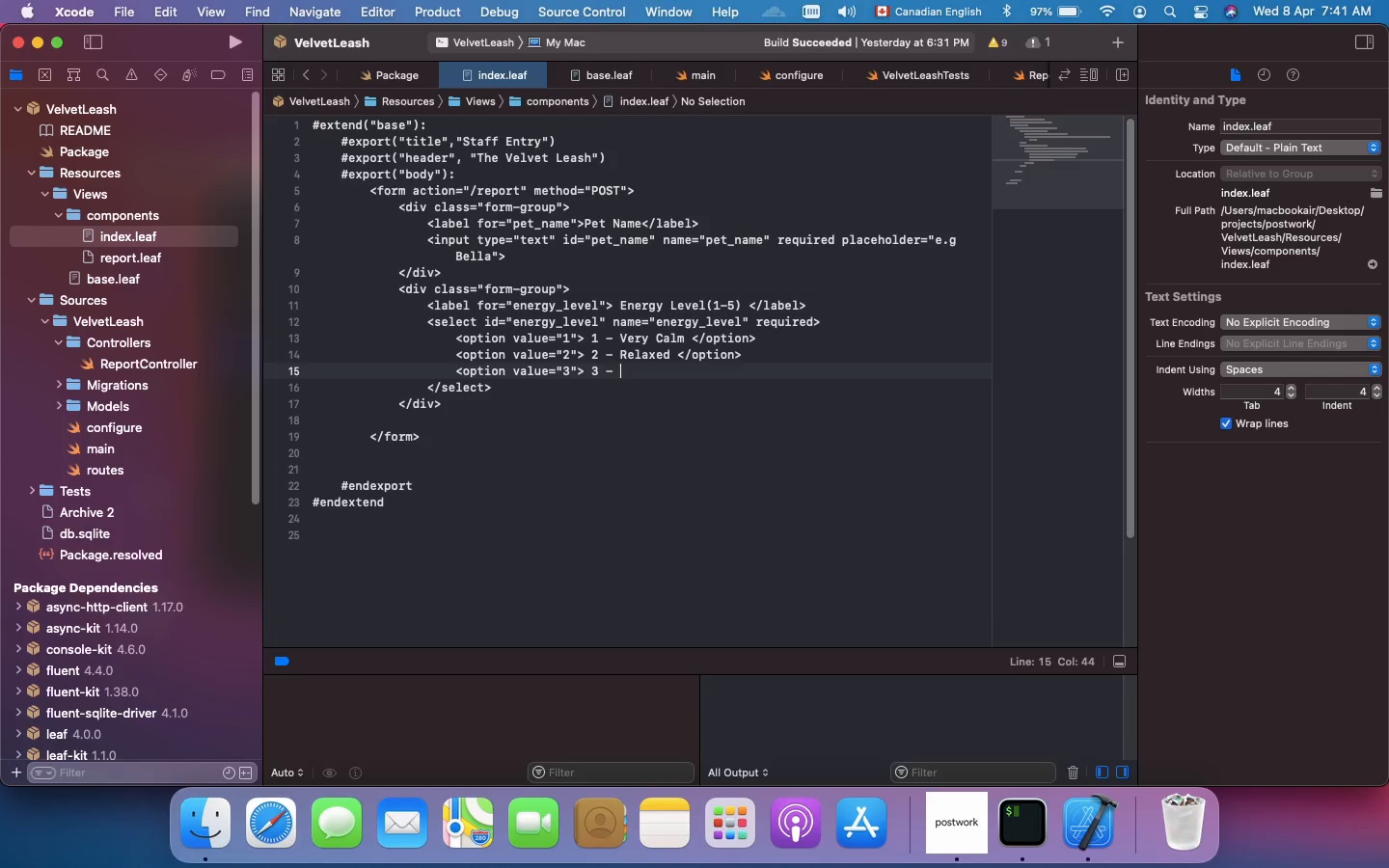 
type(Playful)
 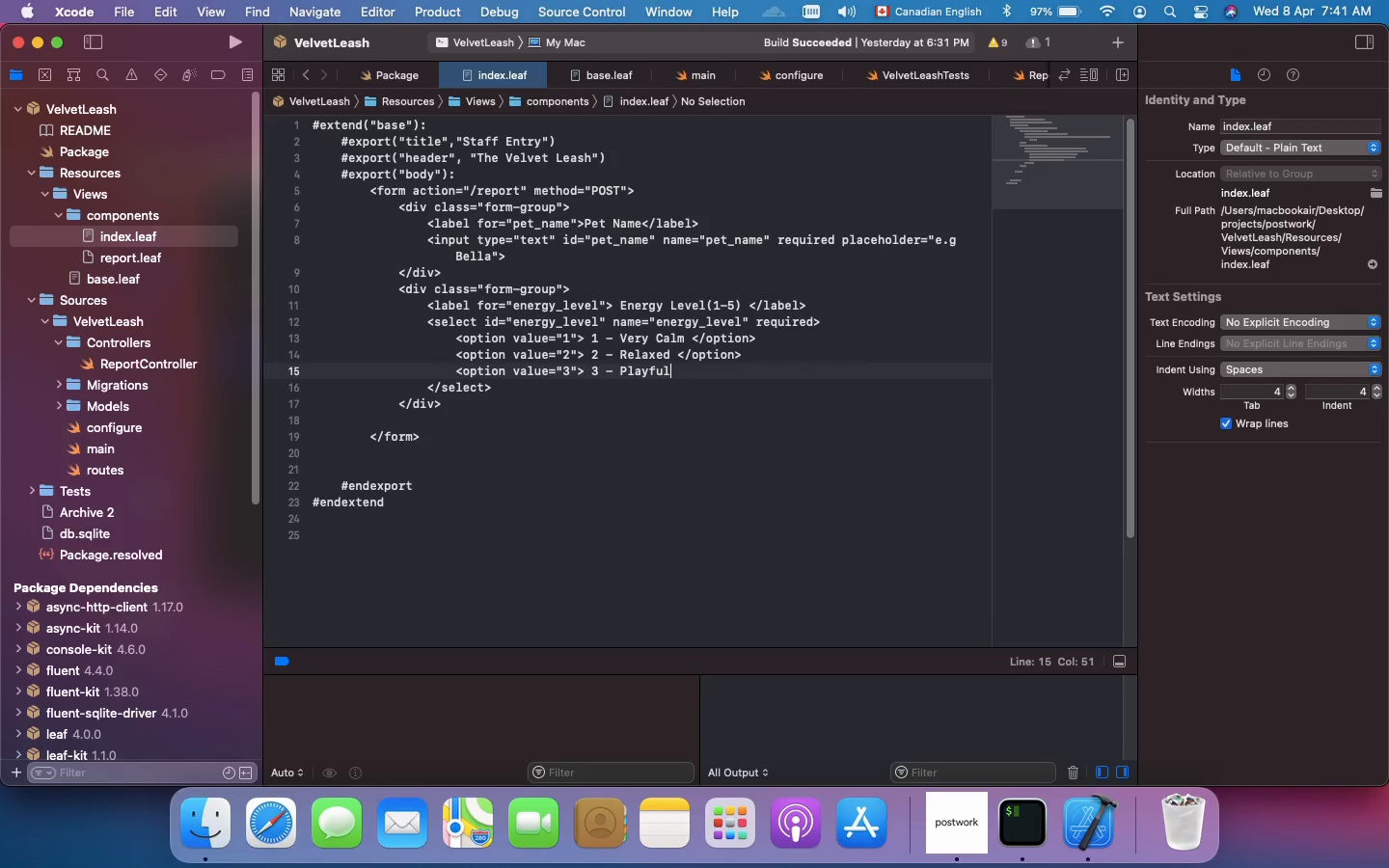 
wait(6.88)
 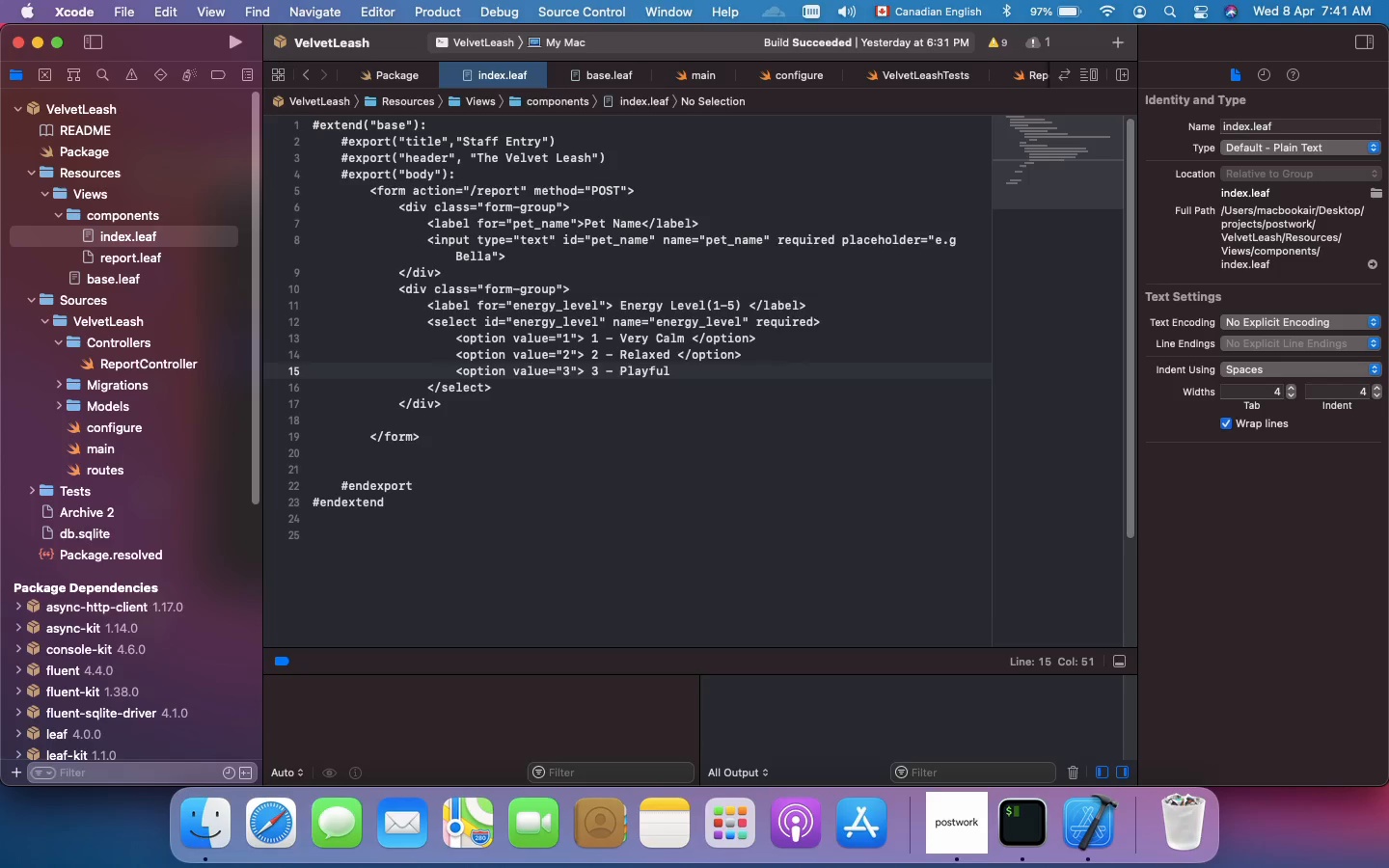 
type(</option>)
 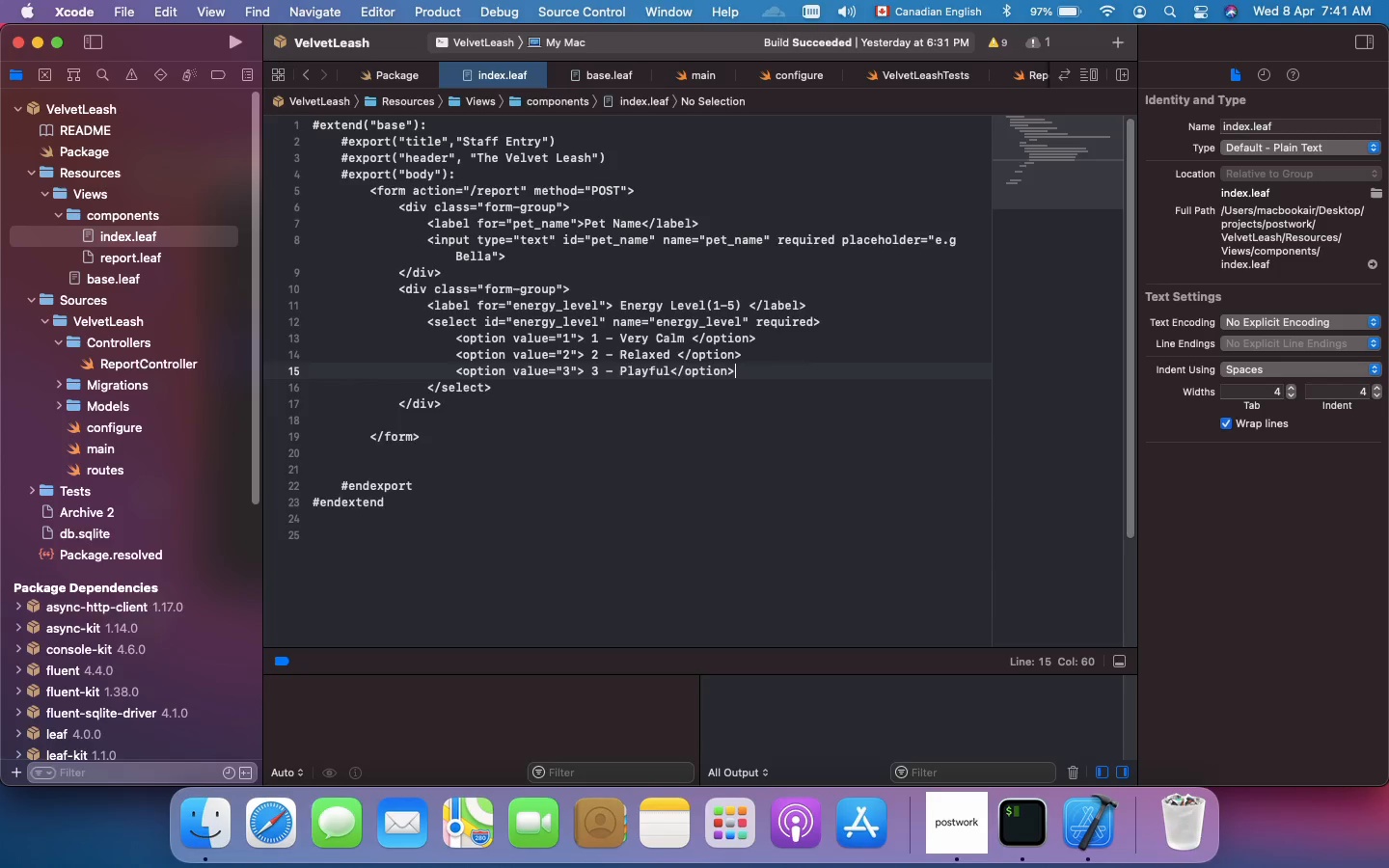 
 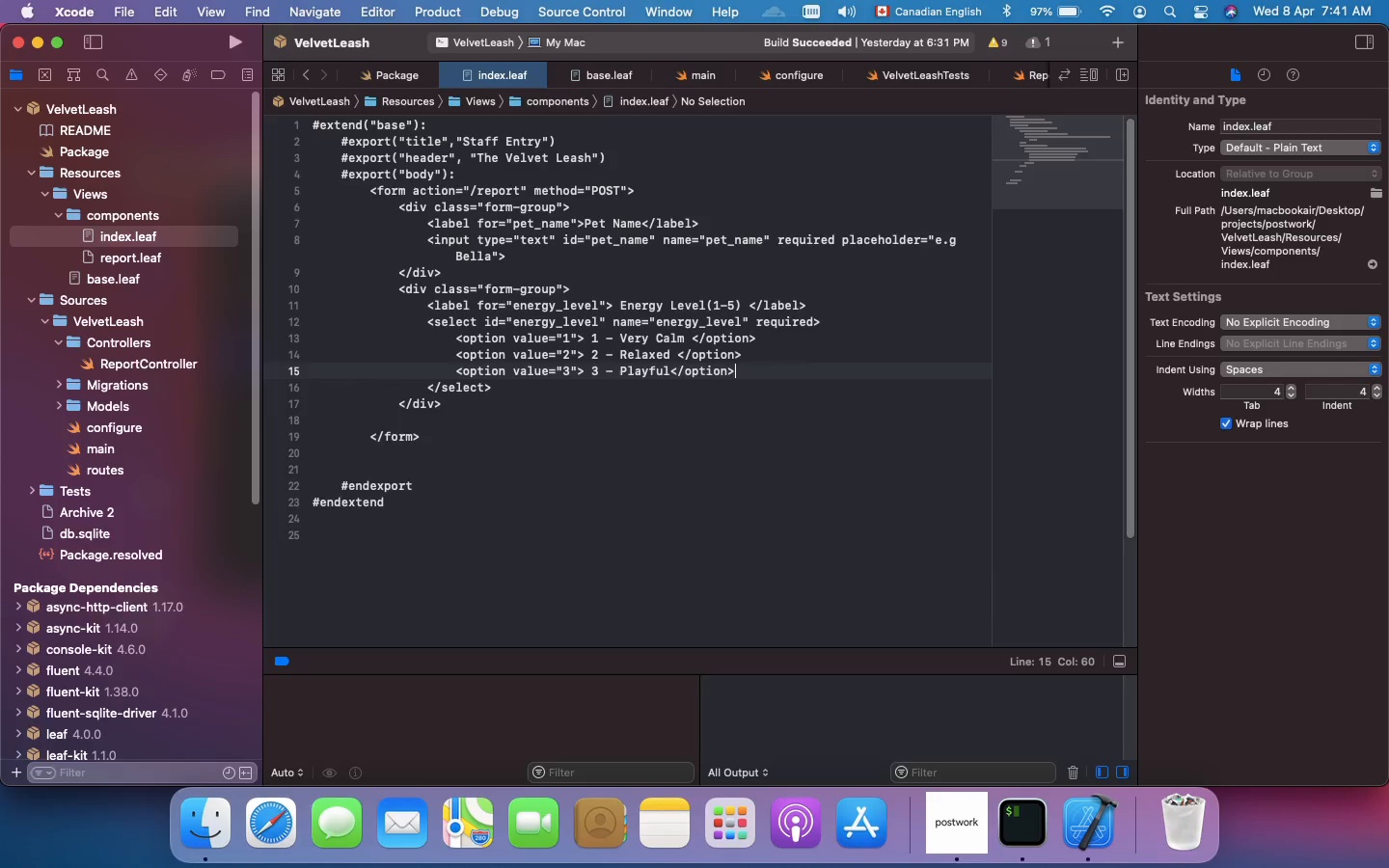 
key(Enter)
 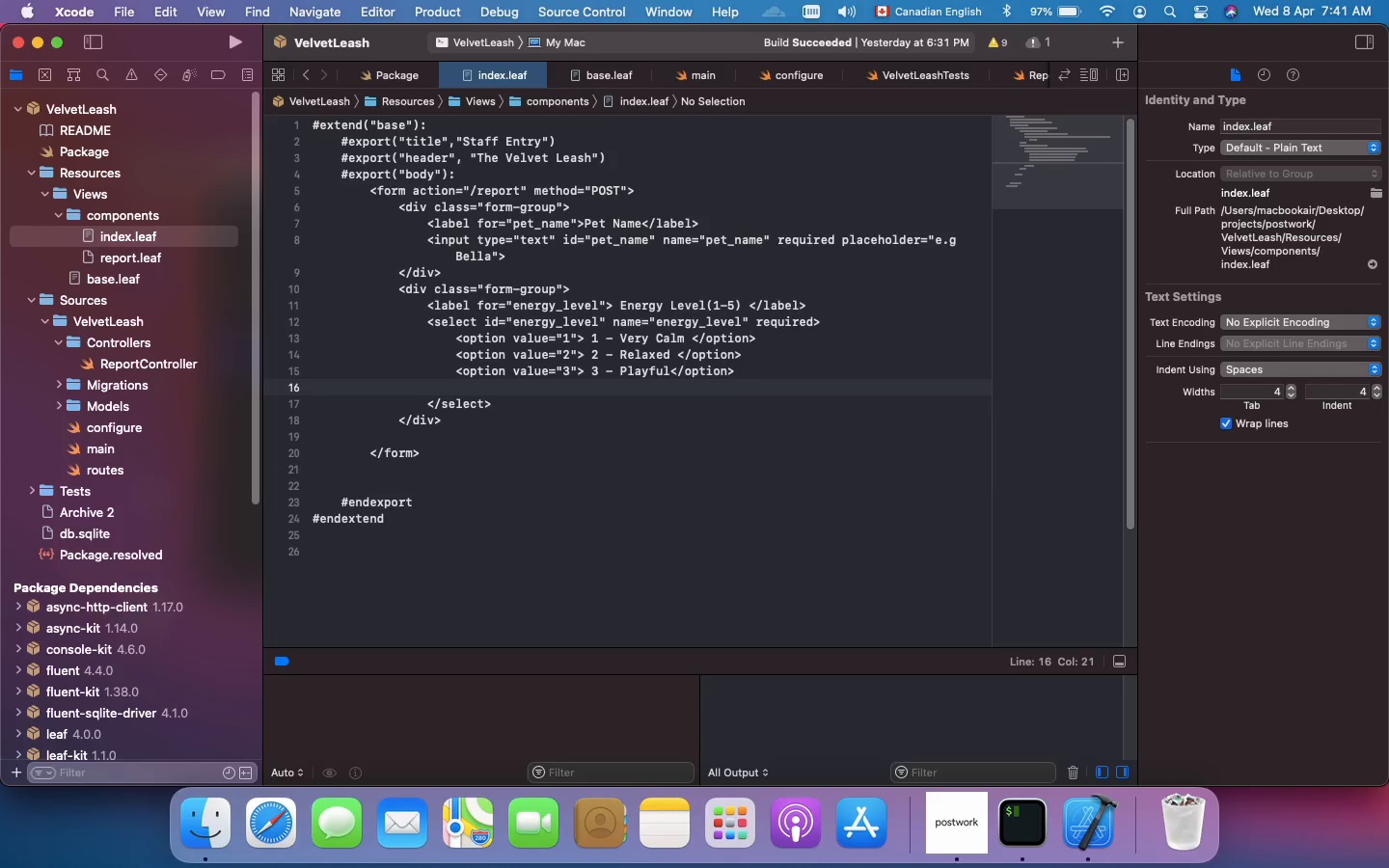 
type(<option value=)
 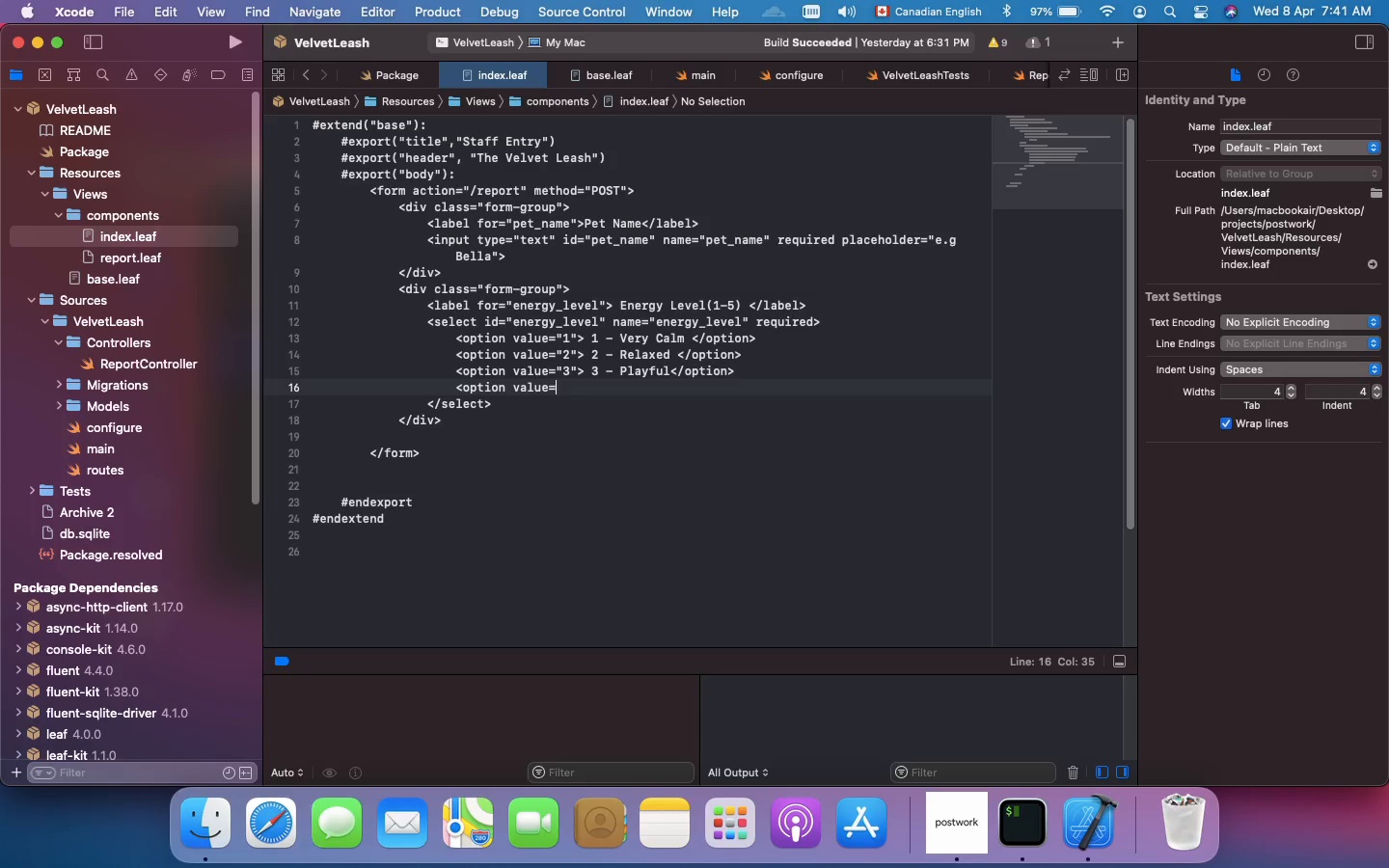 
wait(6.12)
 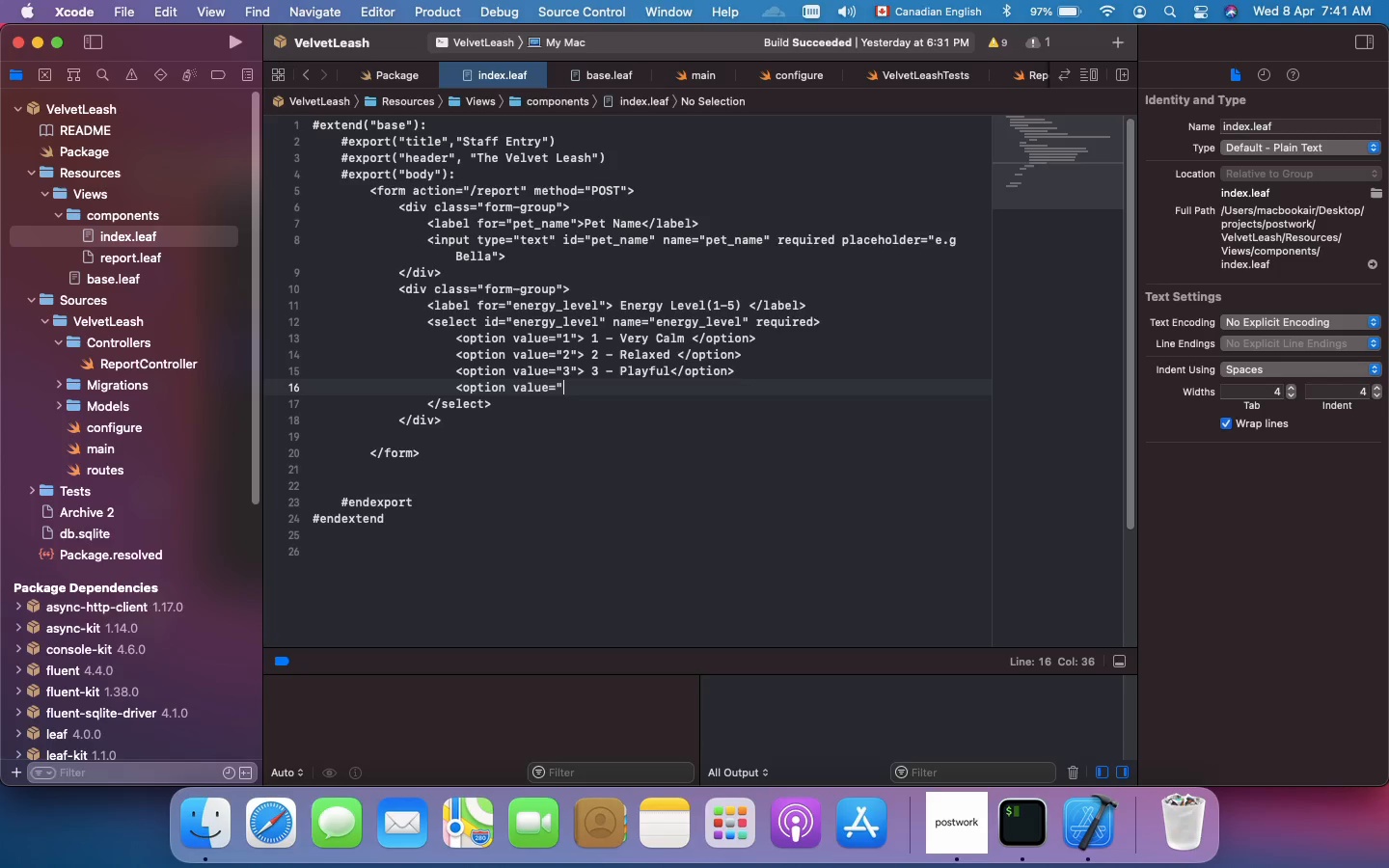 
key(Shift+Quote)
 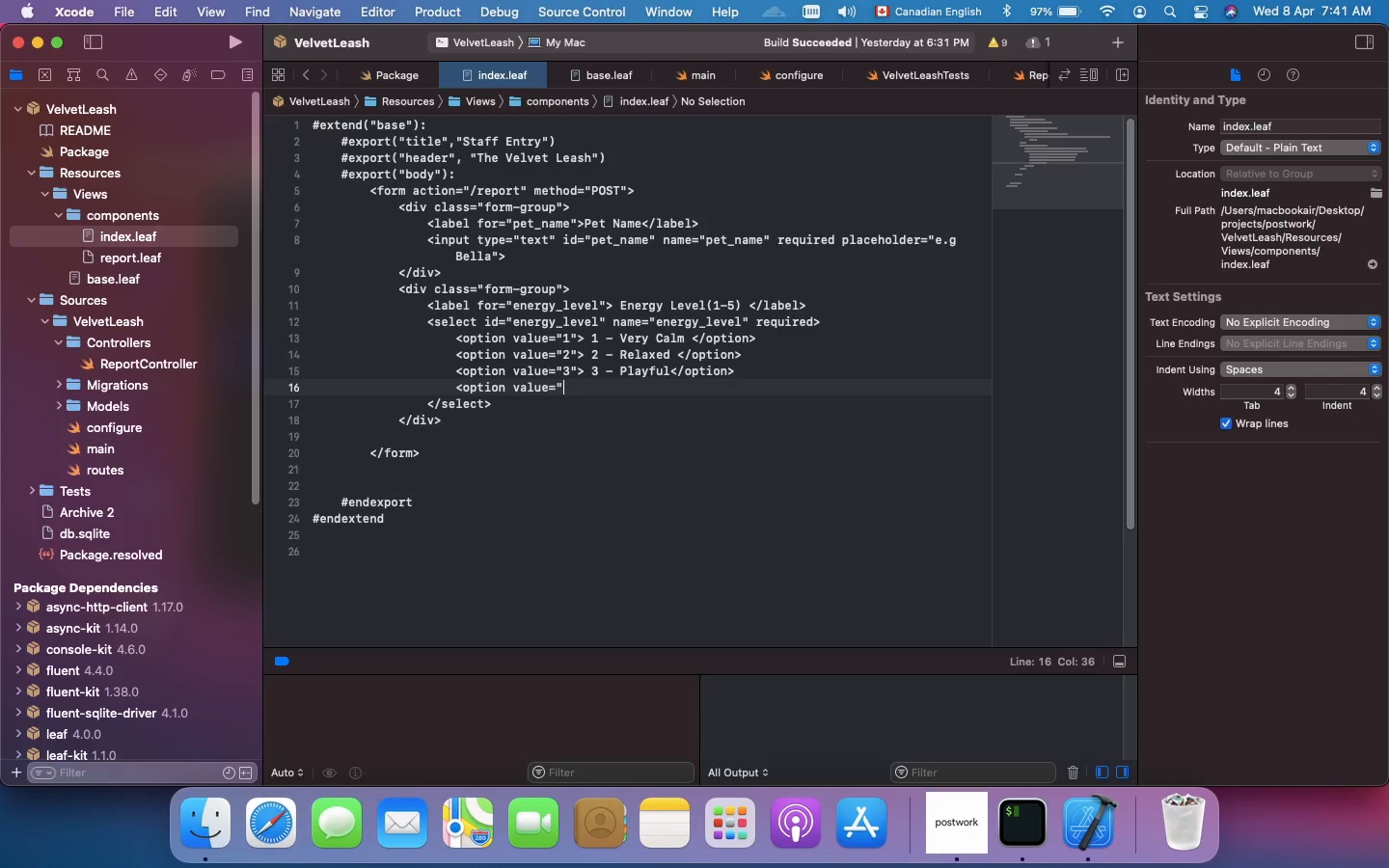 
key(4)
 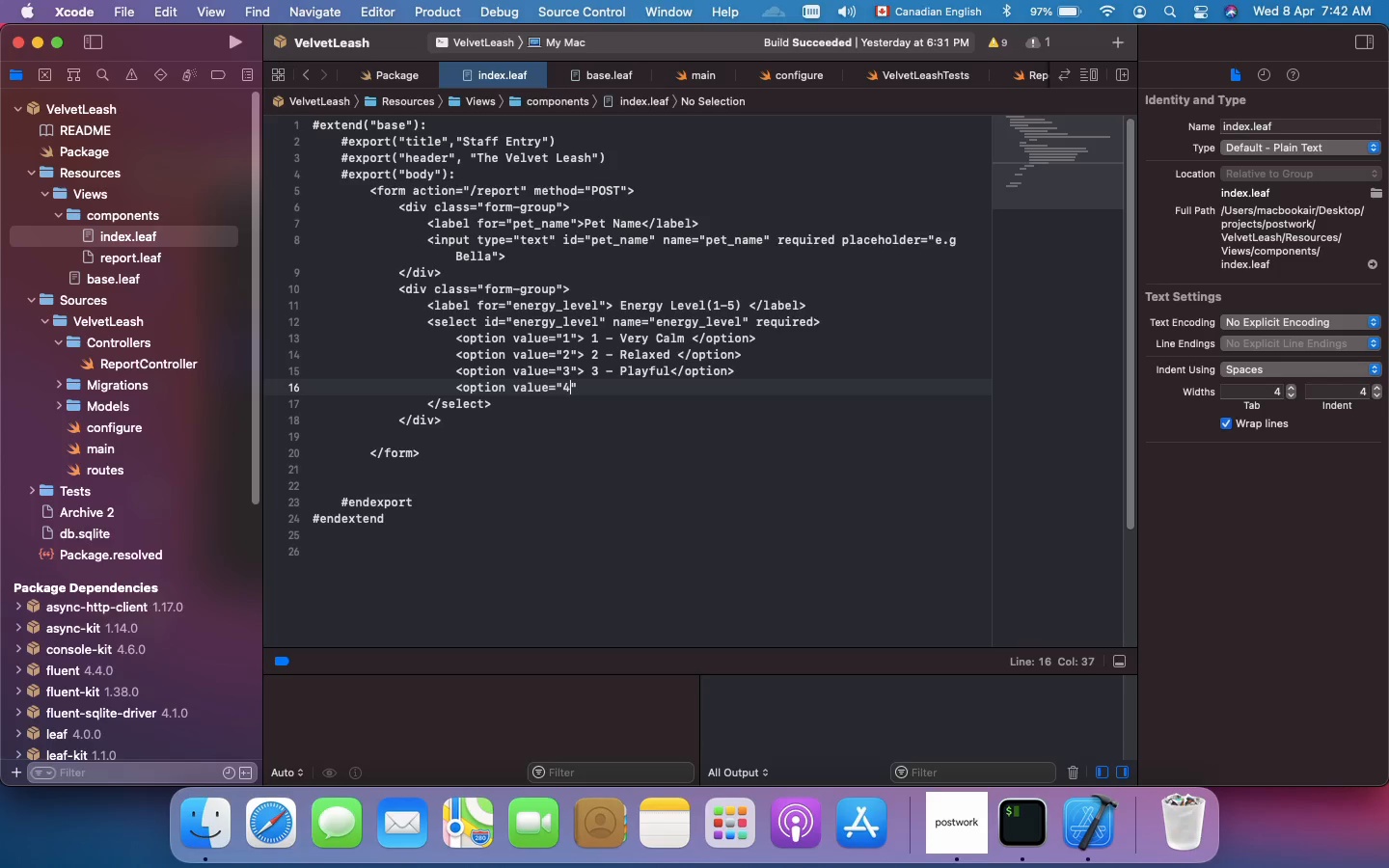 
key(ArrowRight)
 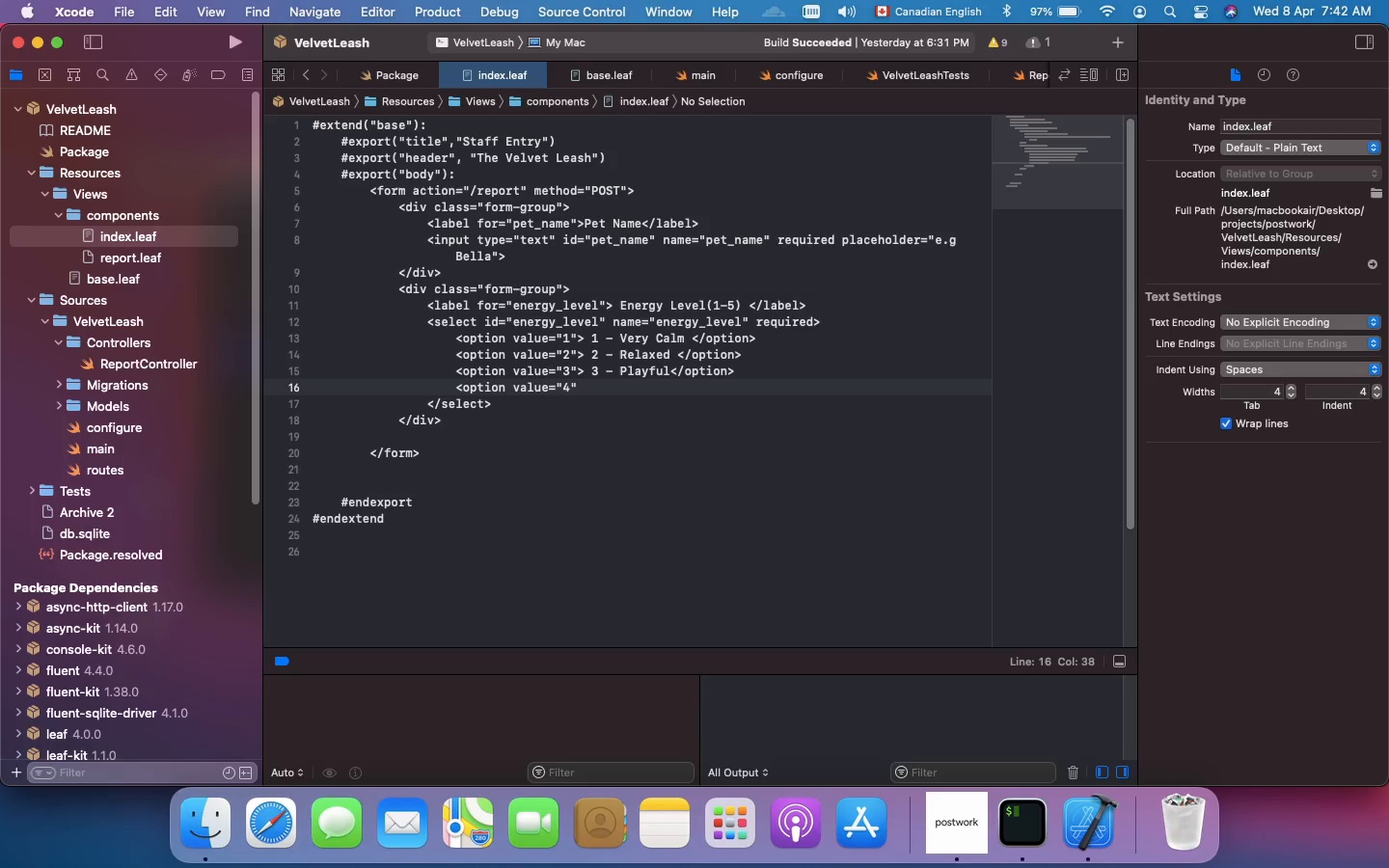 
key(Shift+Period)
 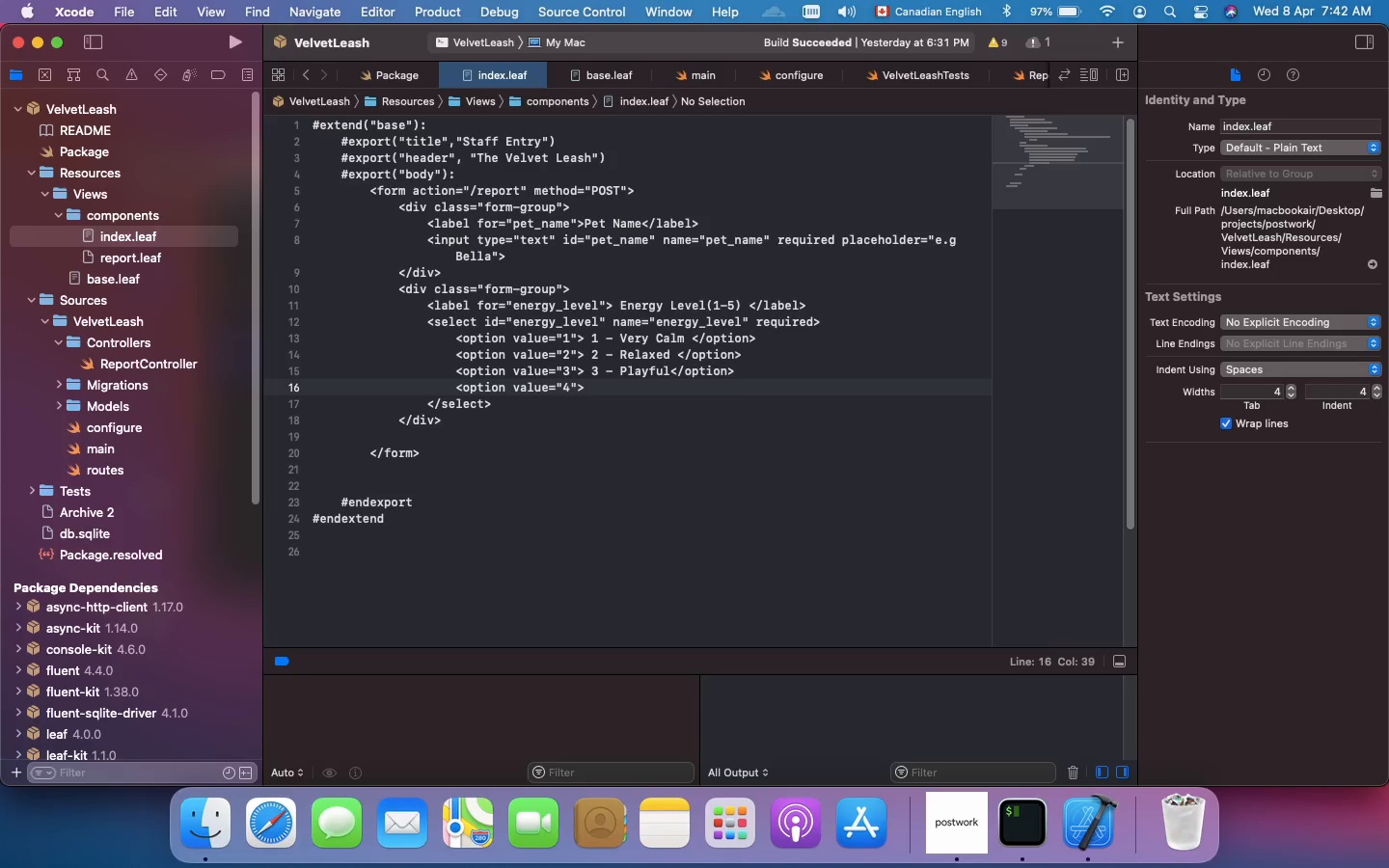 
wait(13.78)
 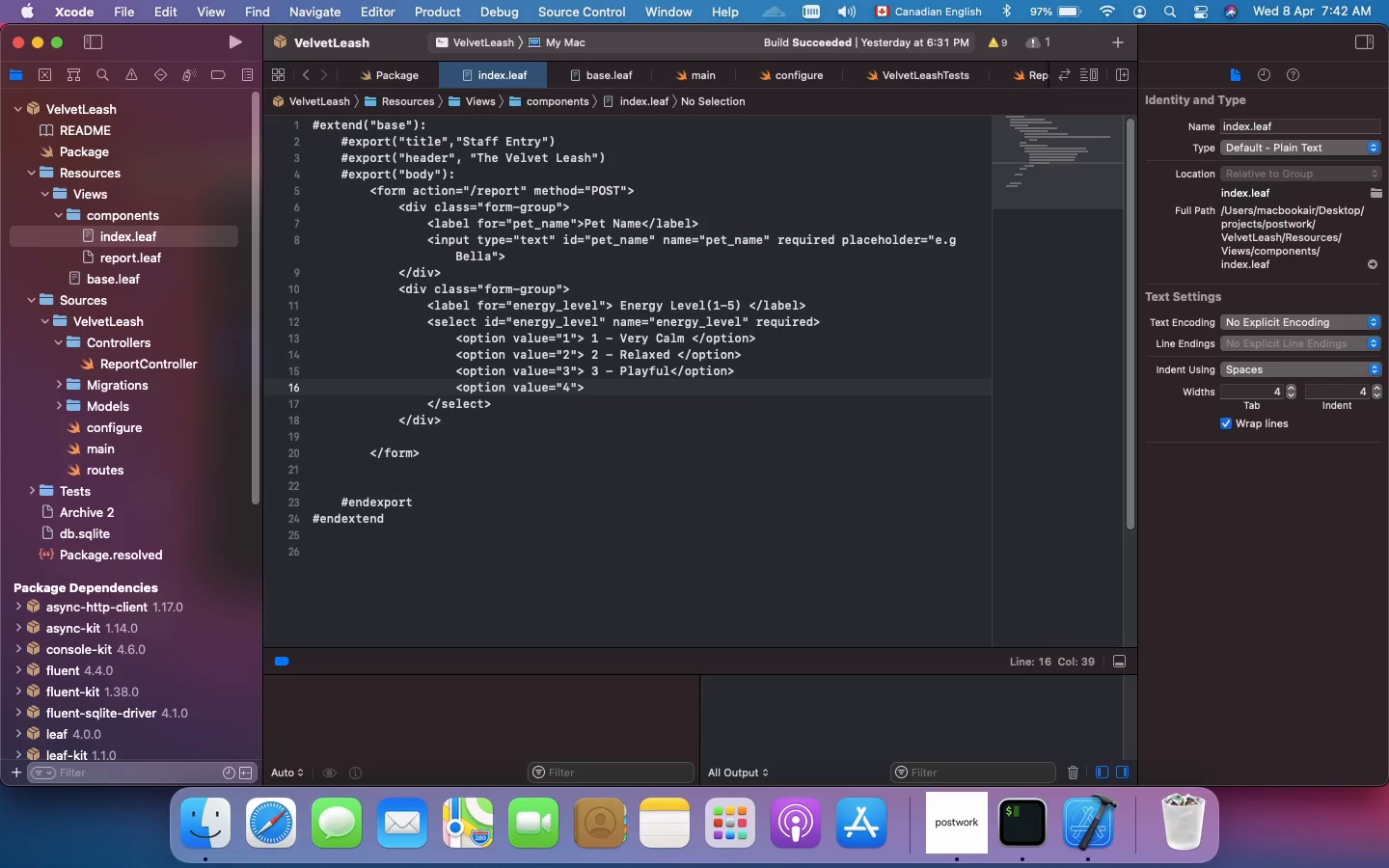 
key(Space)
 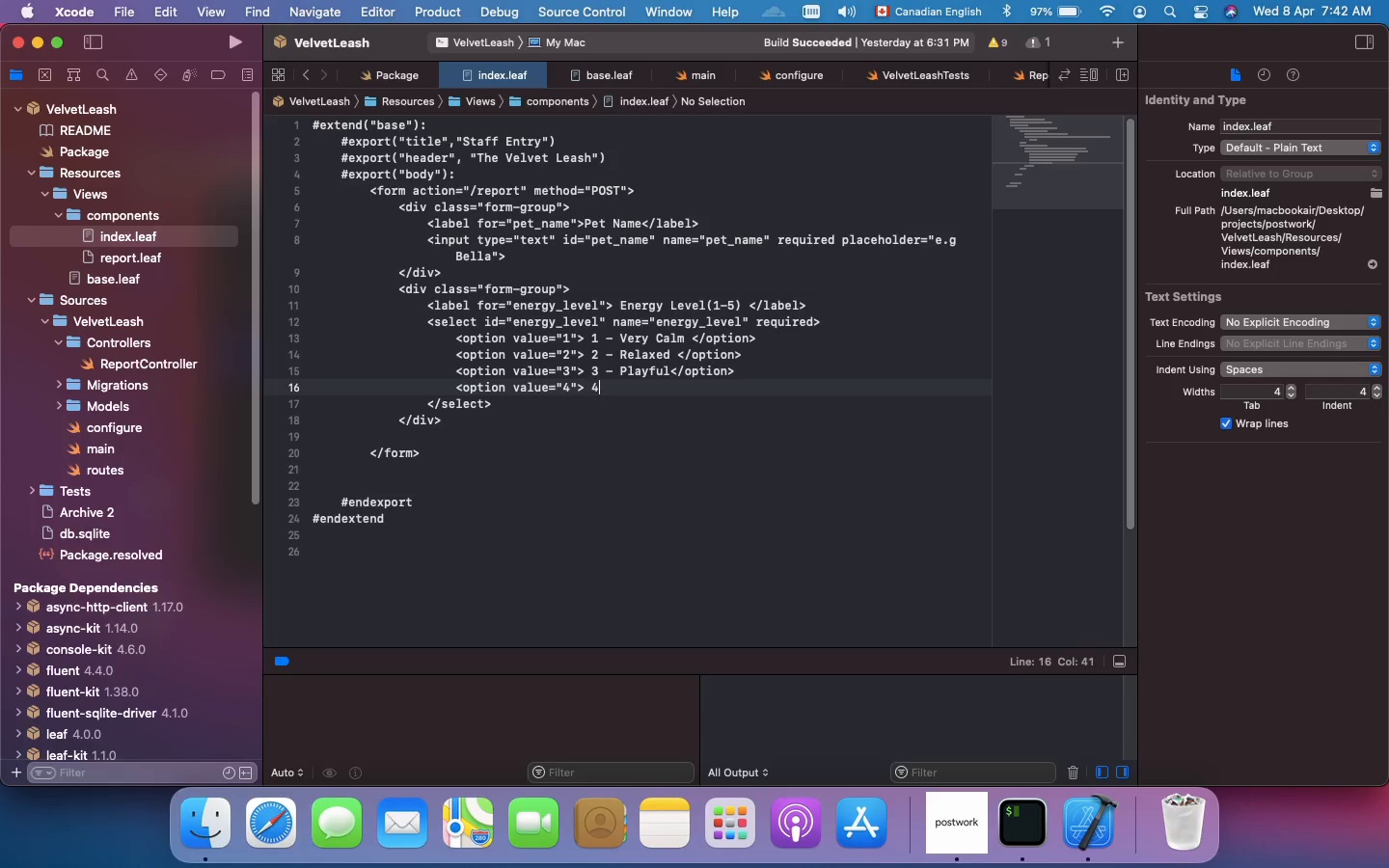 
key(4)
 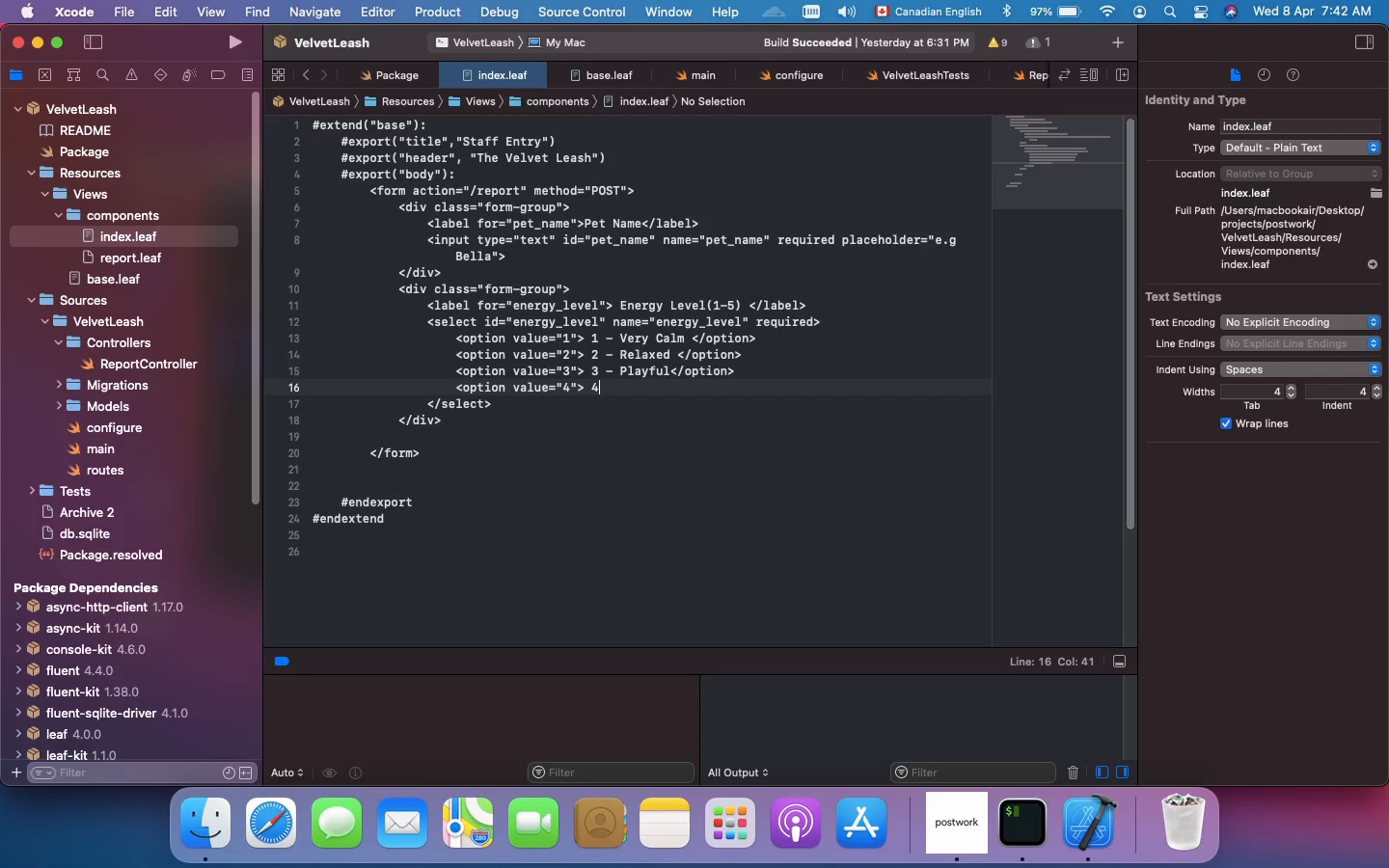 
key(Space)
 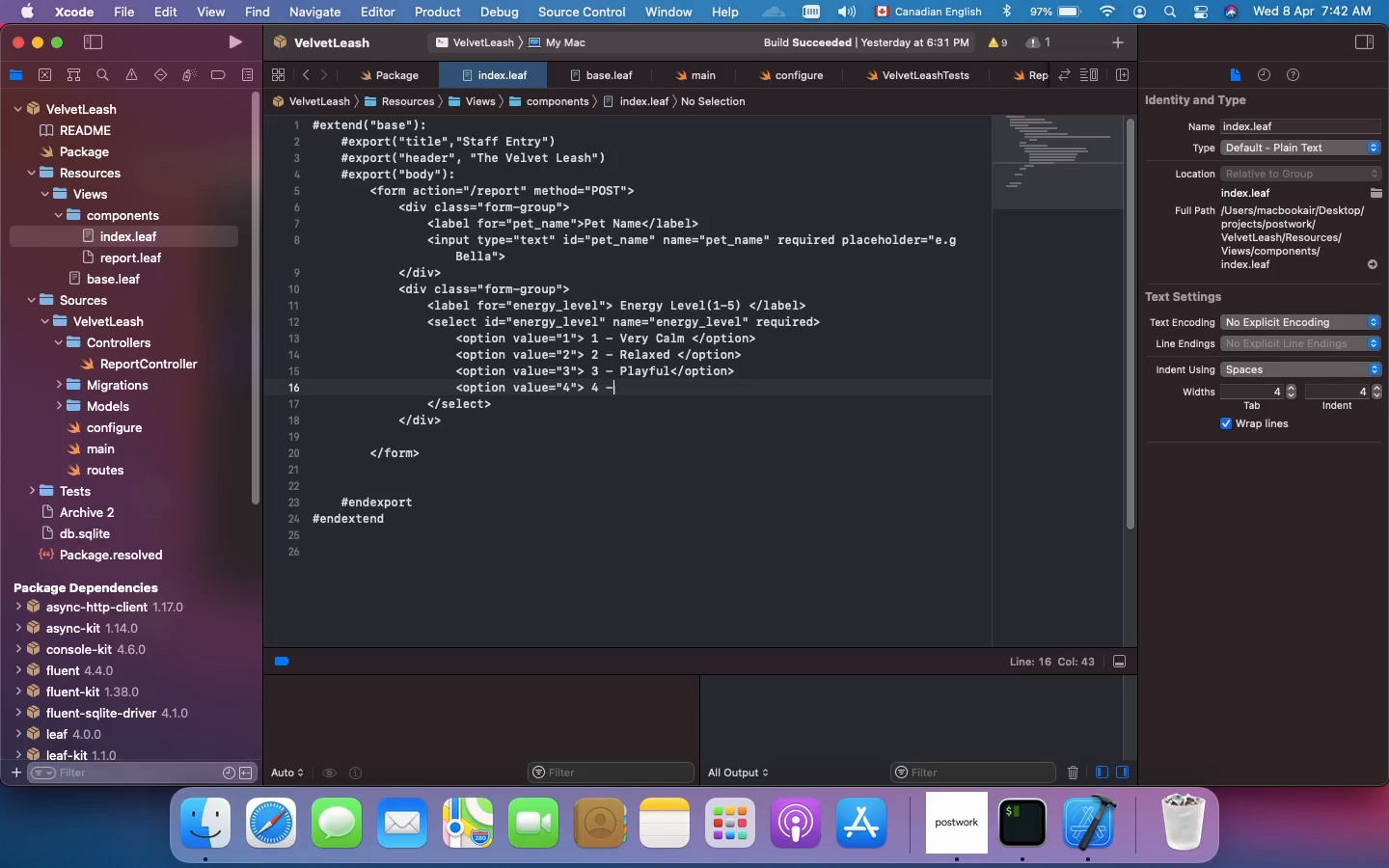 
key(Minus)
 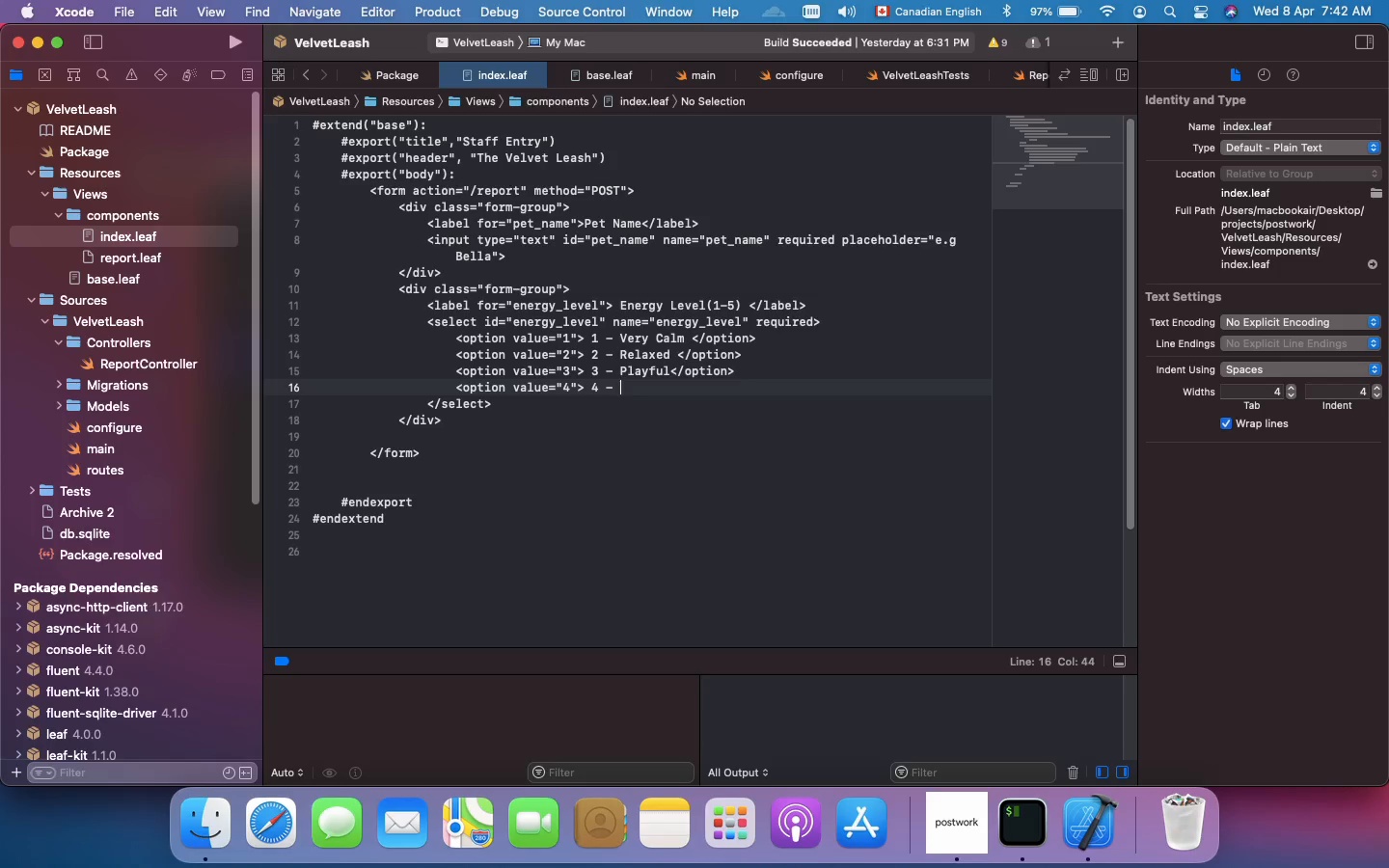 
key(Space)
 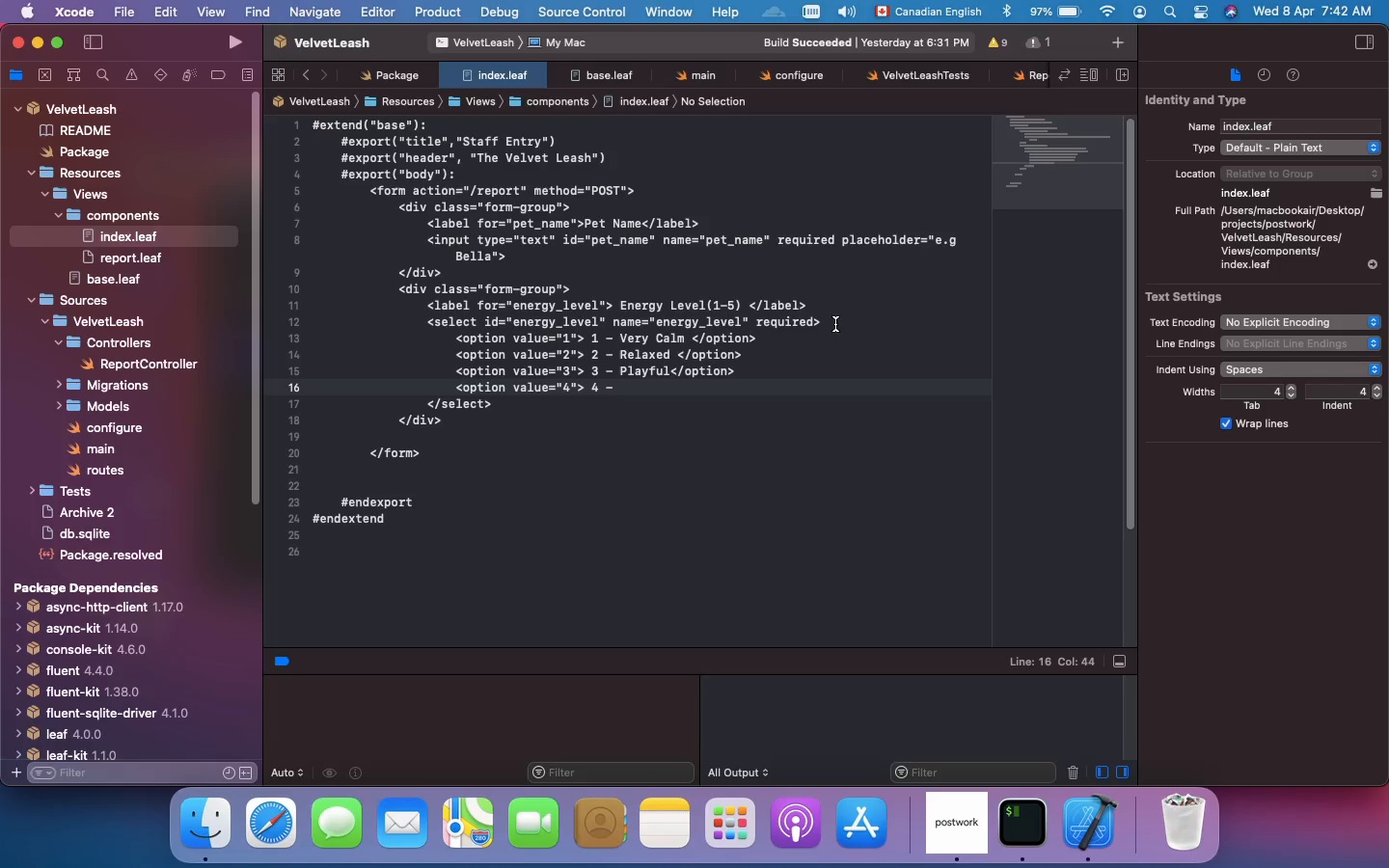 
type(Energy)
 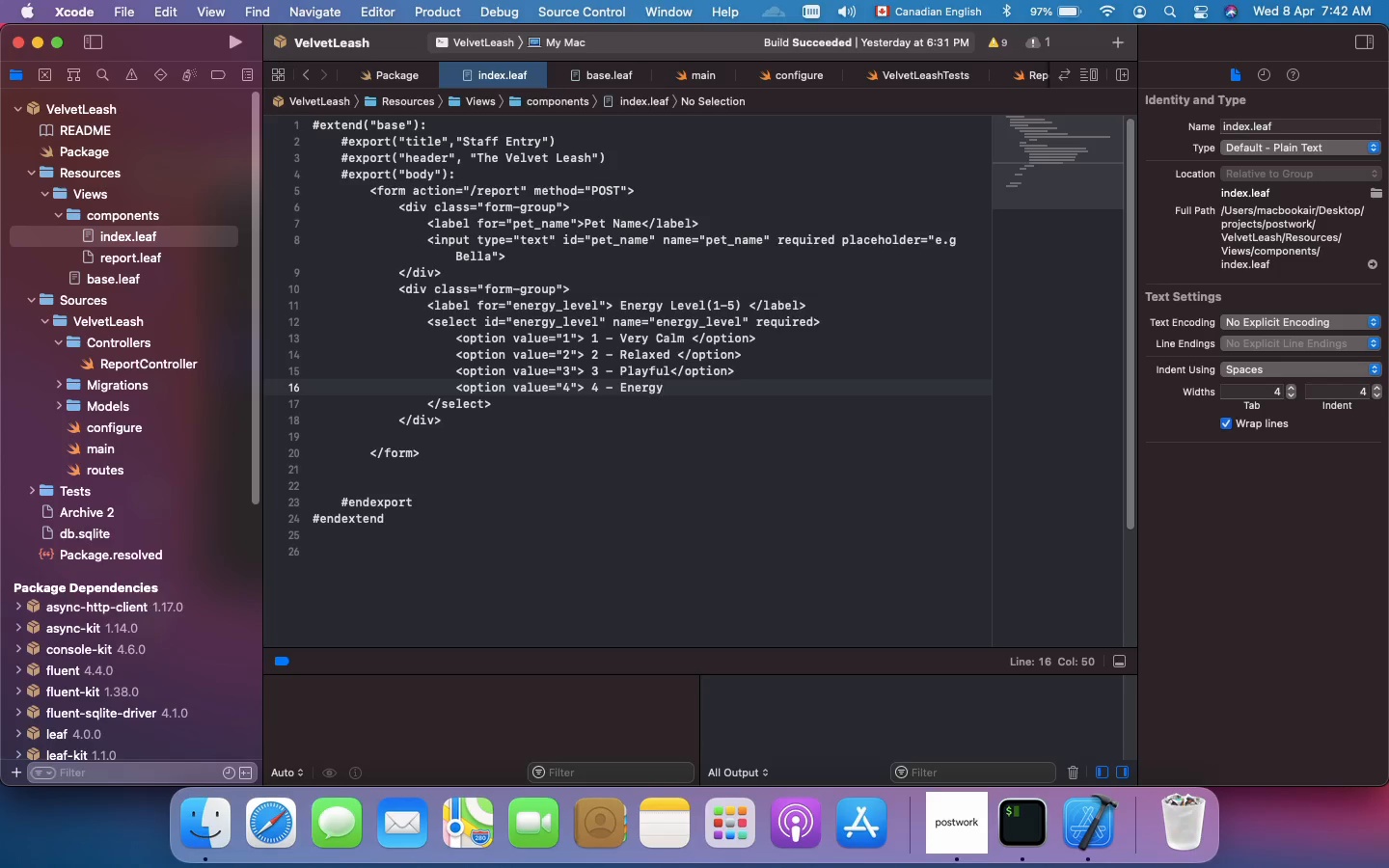 
key(Backspace)
type(etic)
 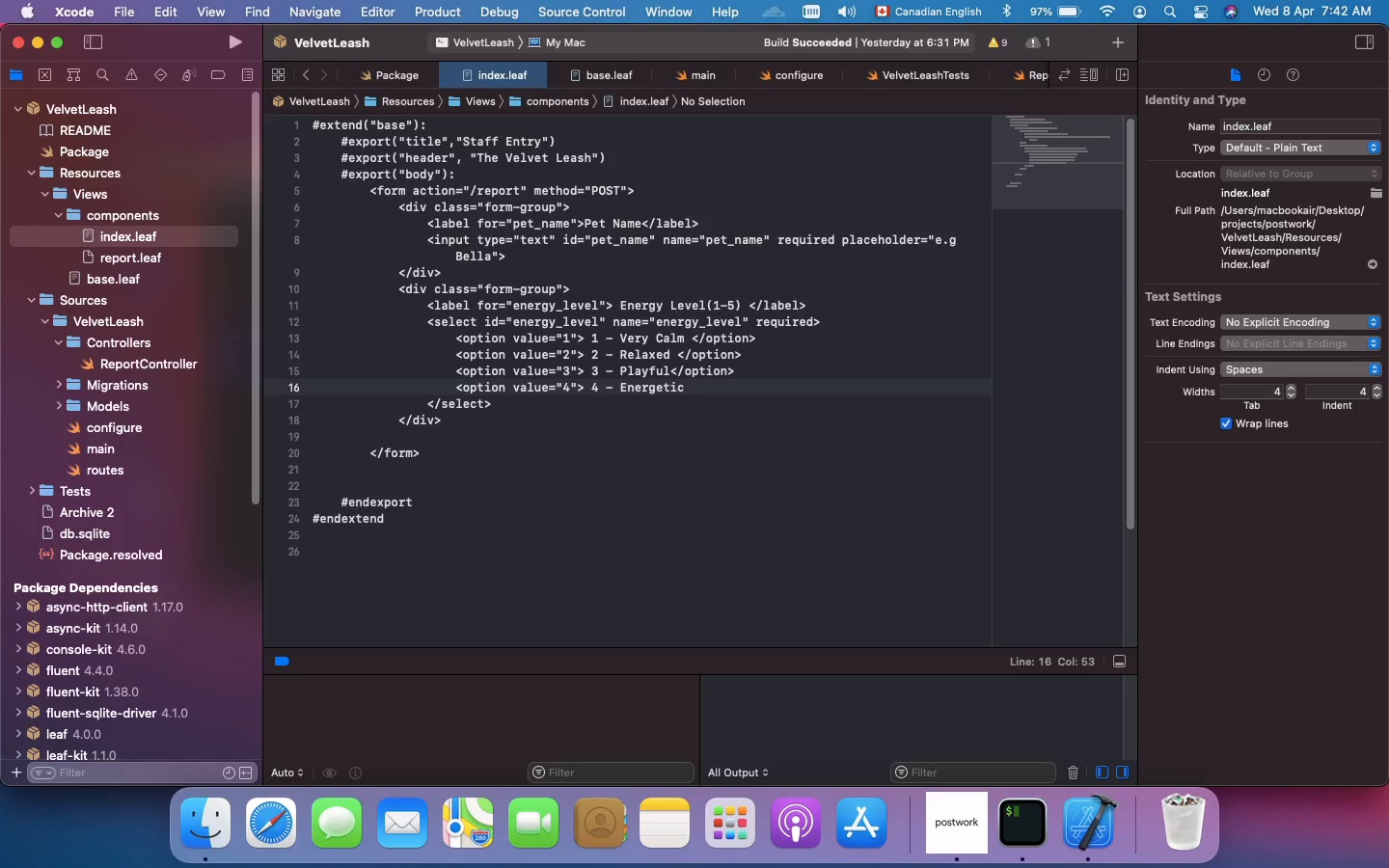 
type(</option>)
 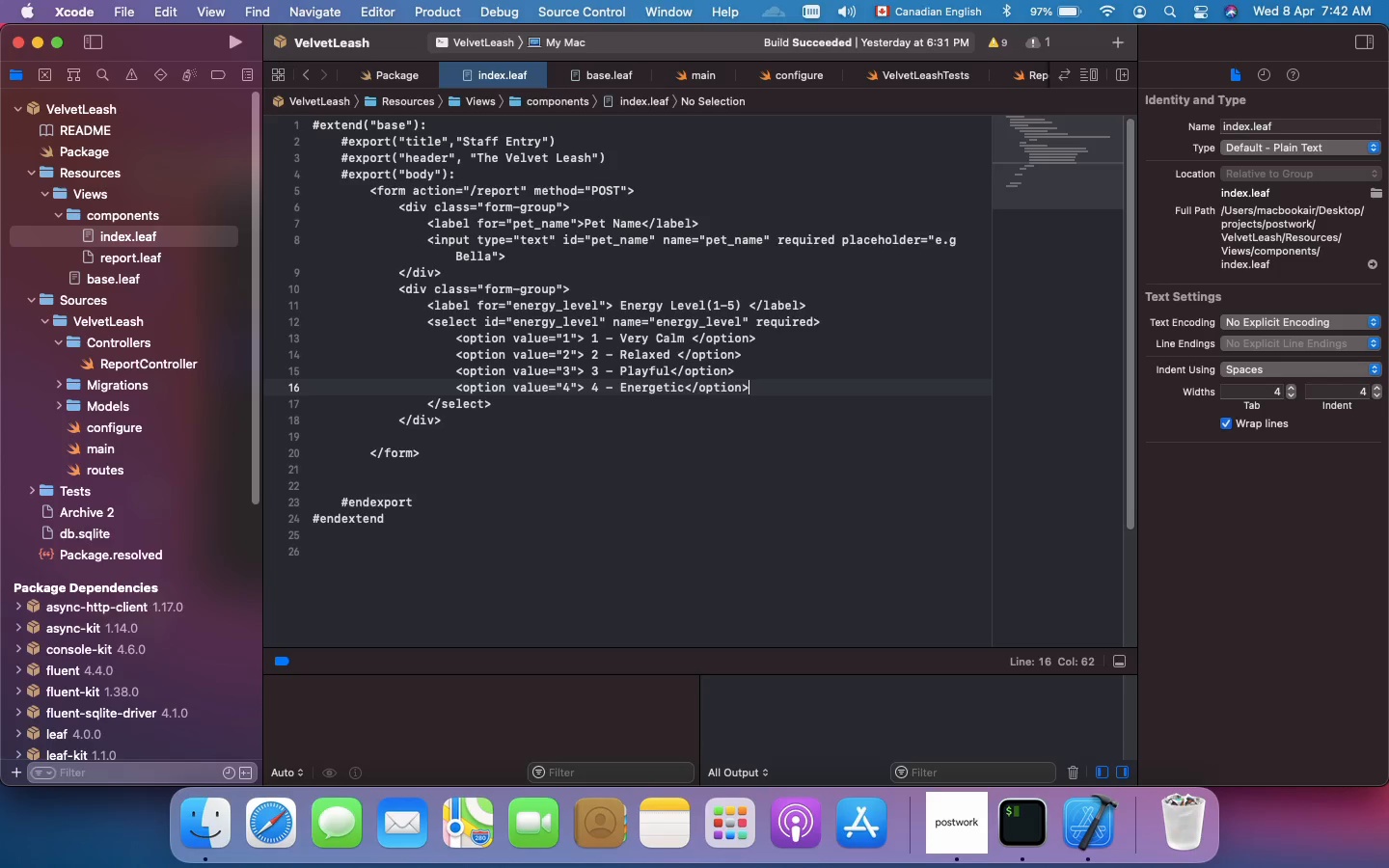 
 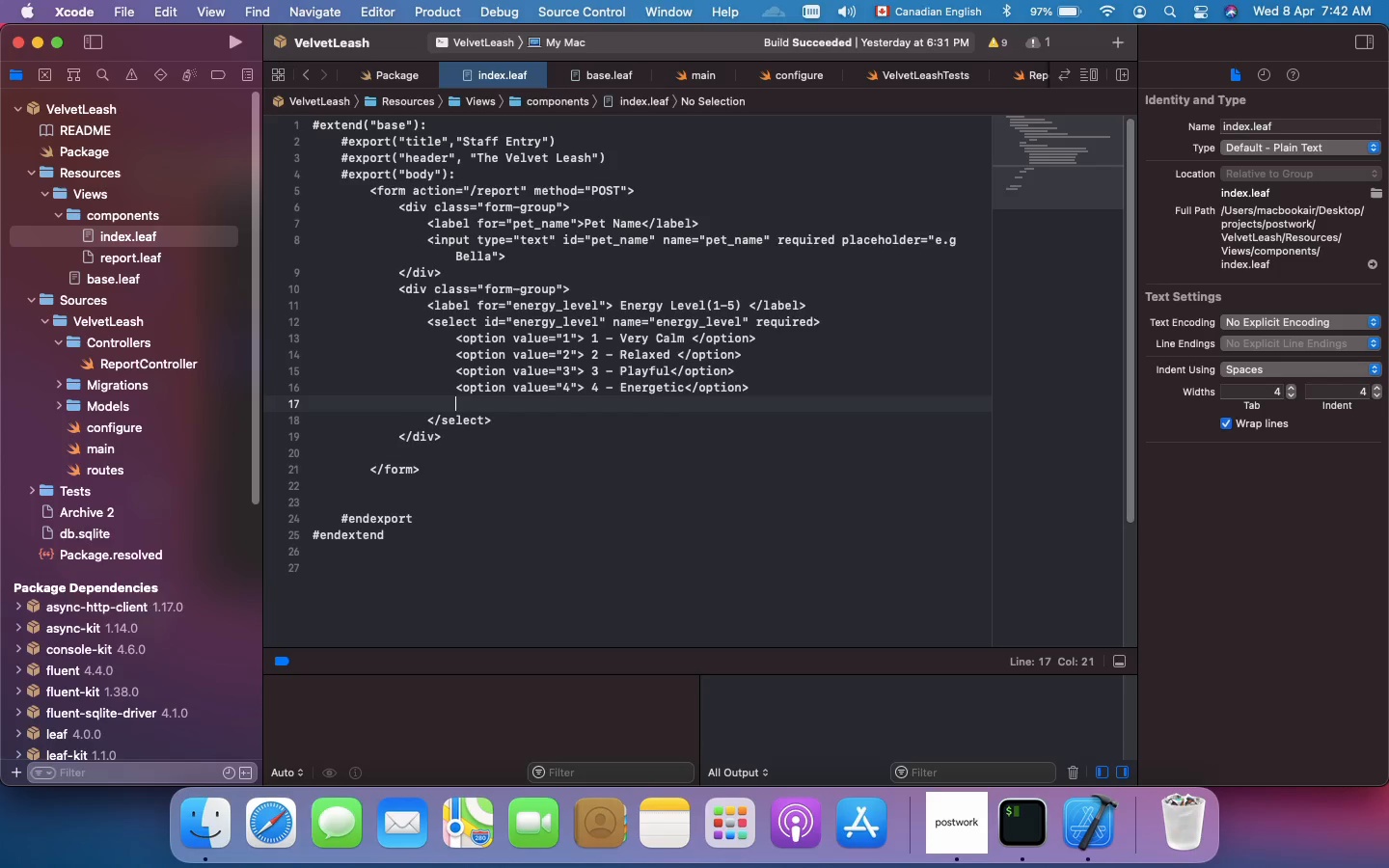 
key(Enter)
 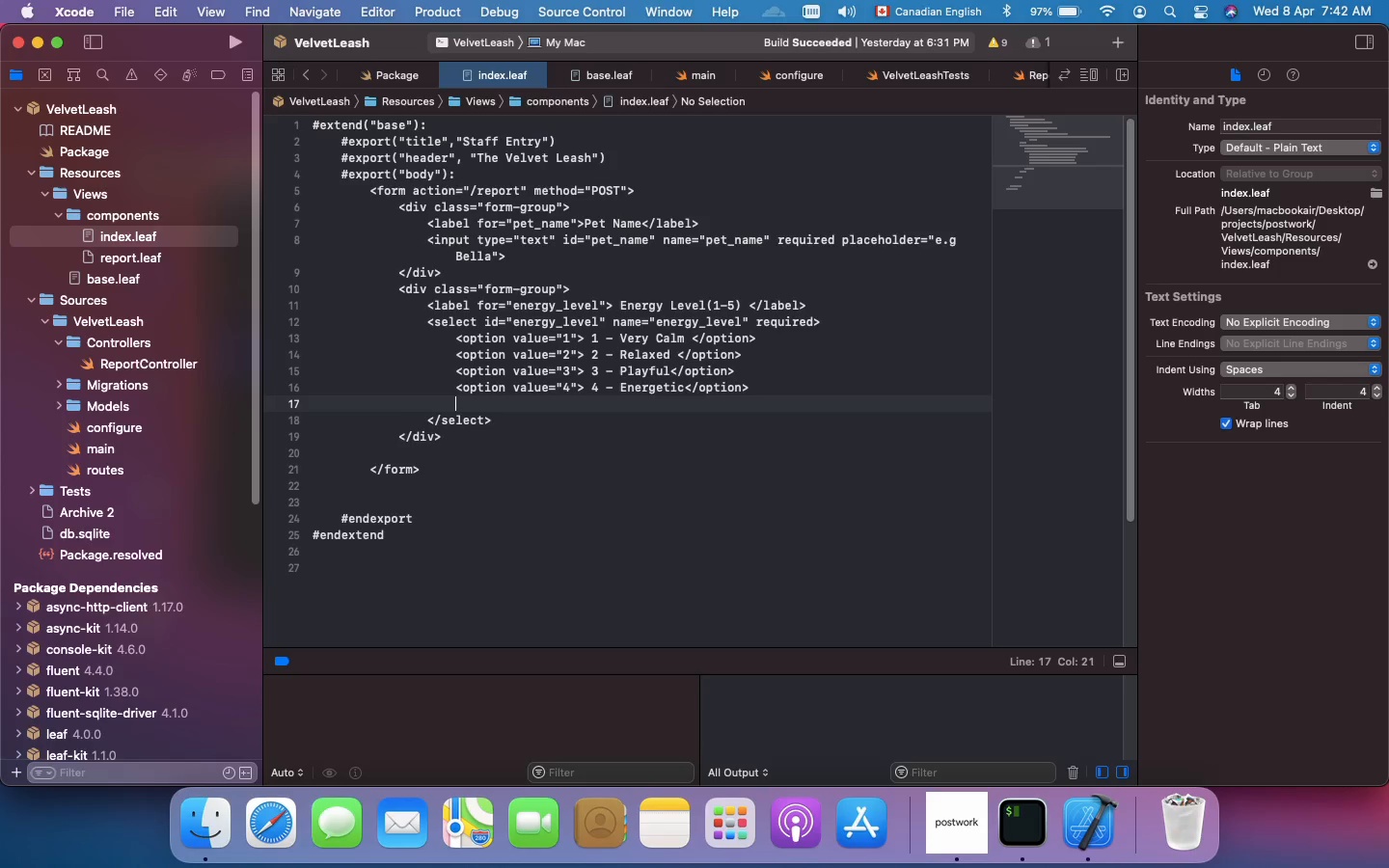 
key(Shift+Comma)
 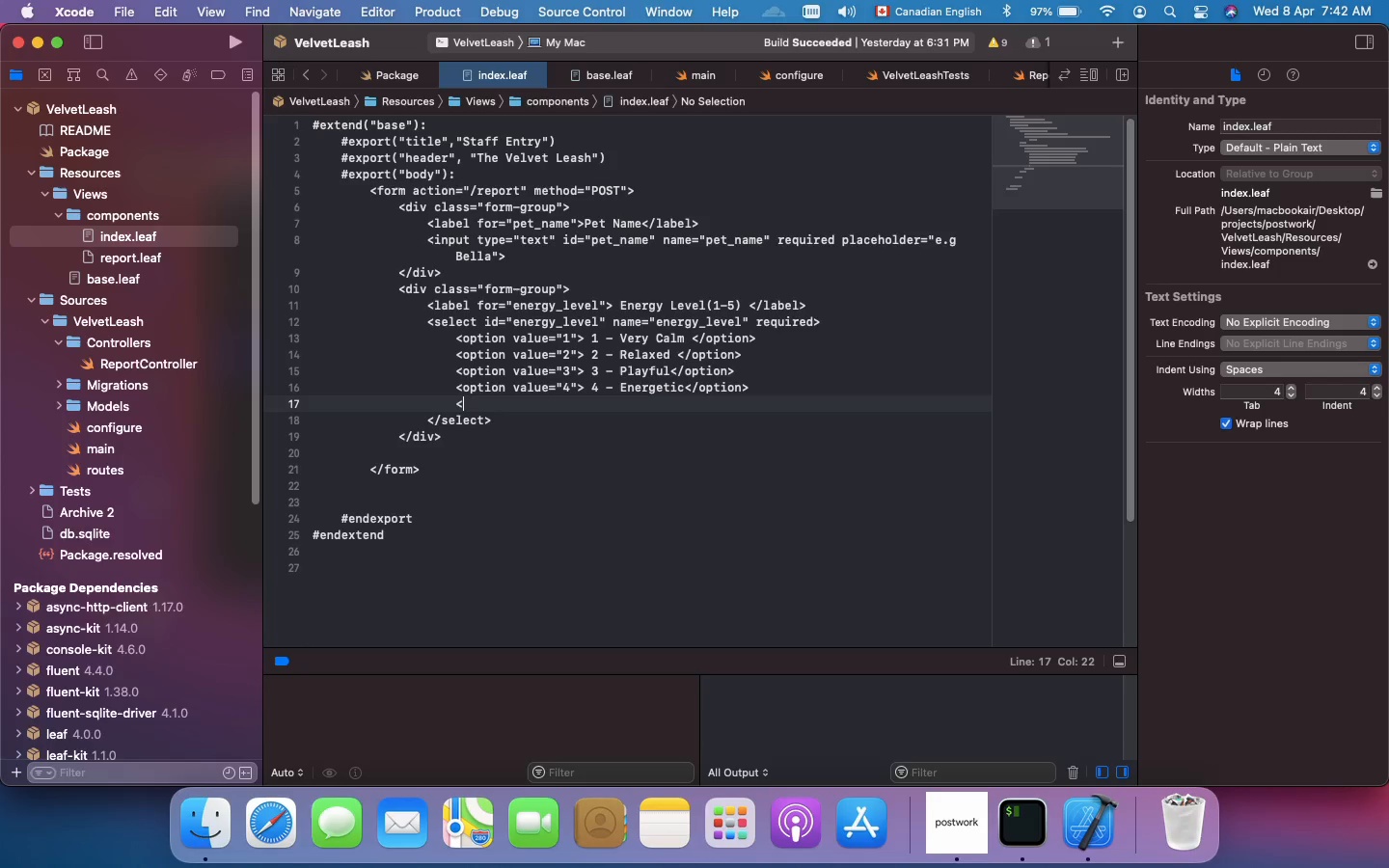 
wait(6.79)
 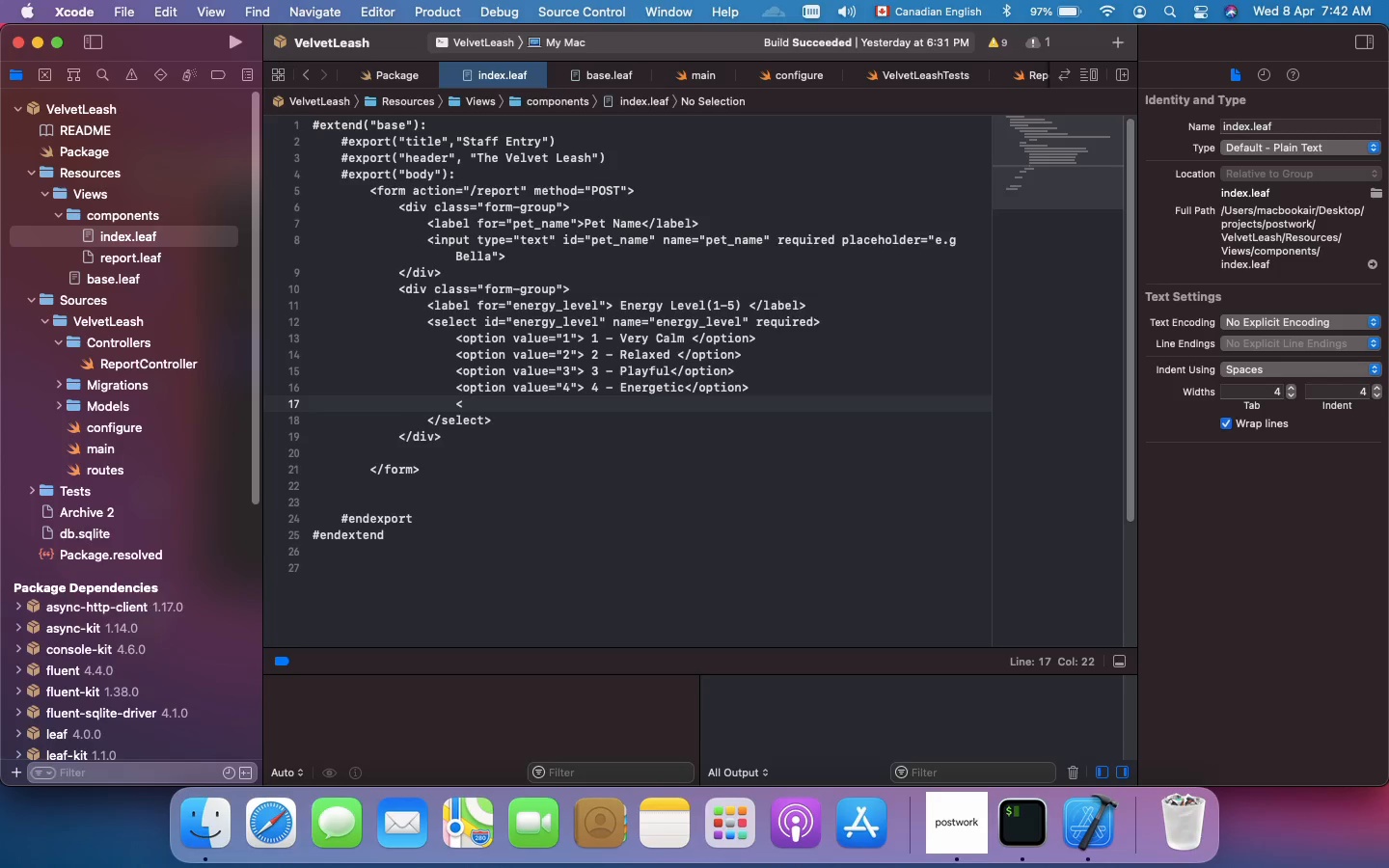 
type(option value=")
 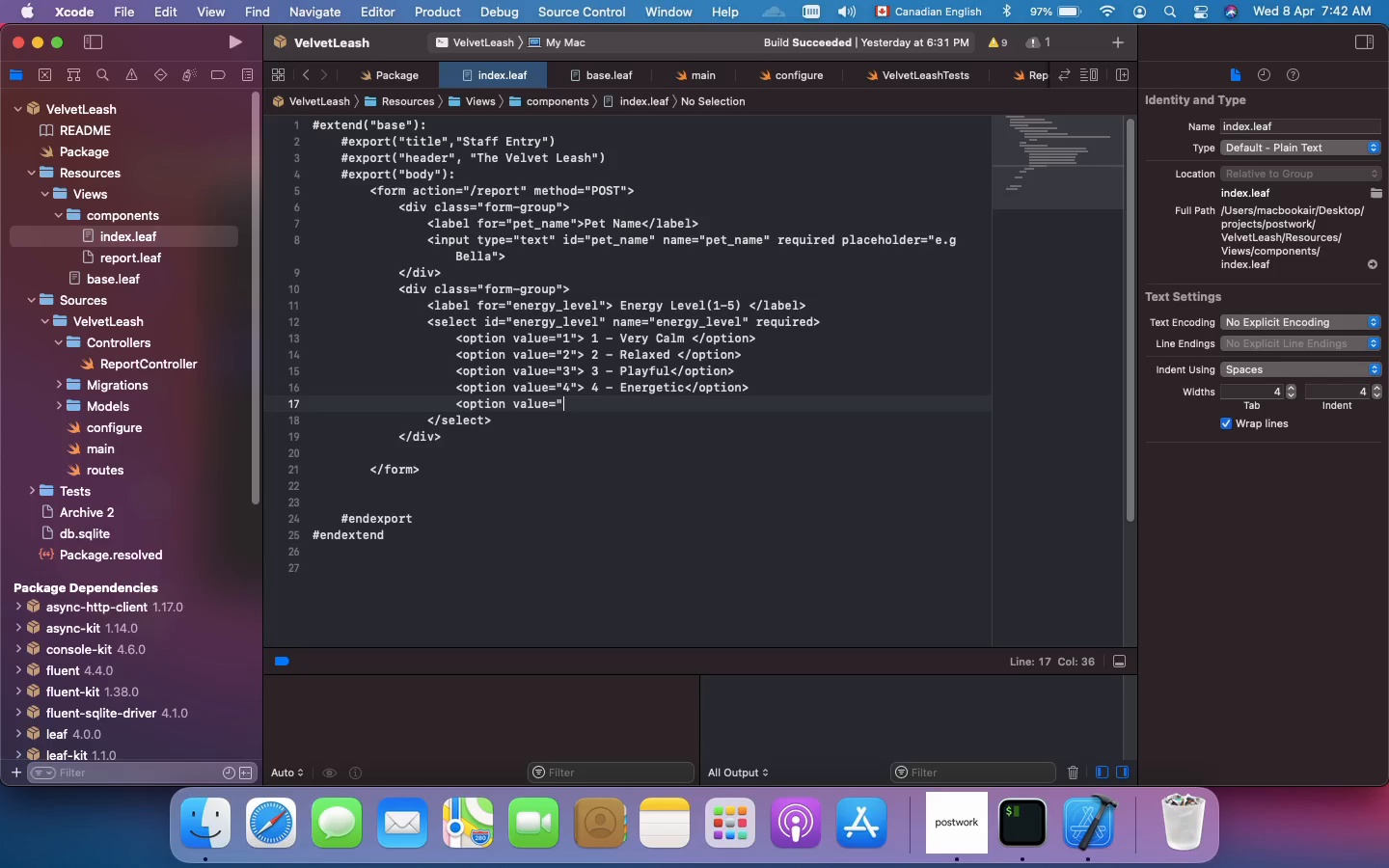 
key(5)
 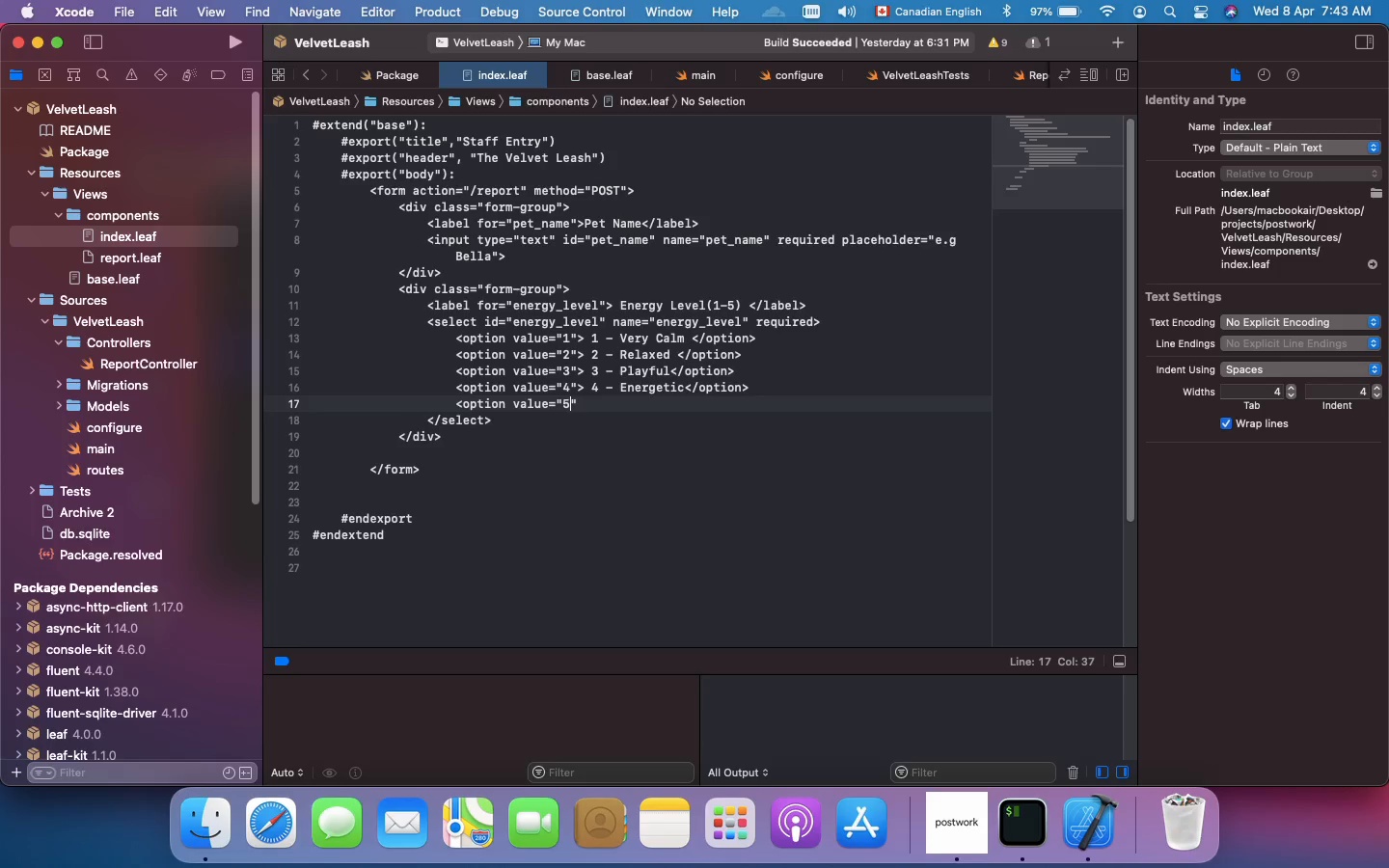 
key(ArrowRight)
 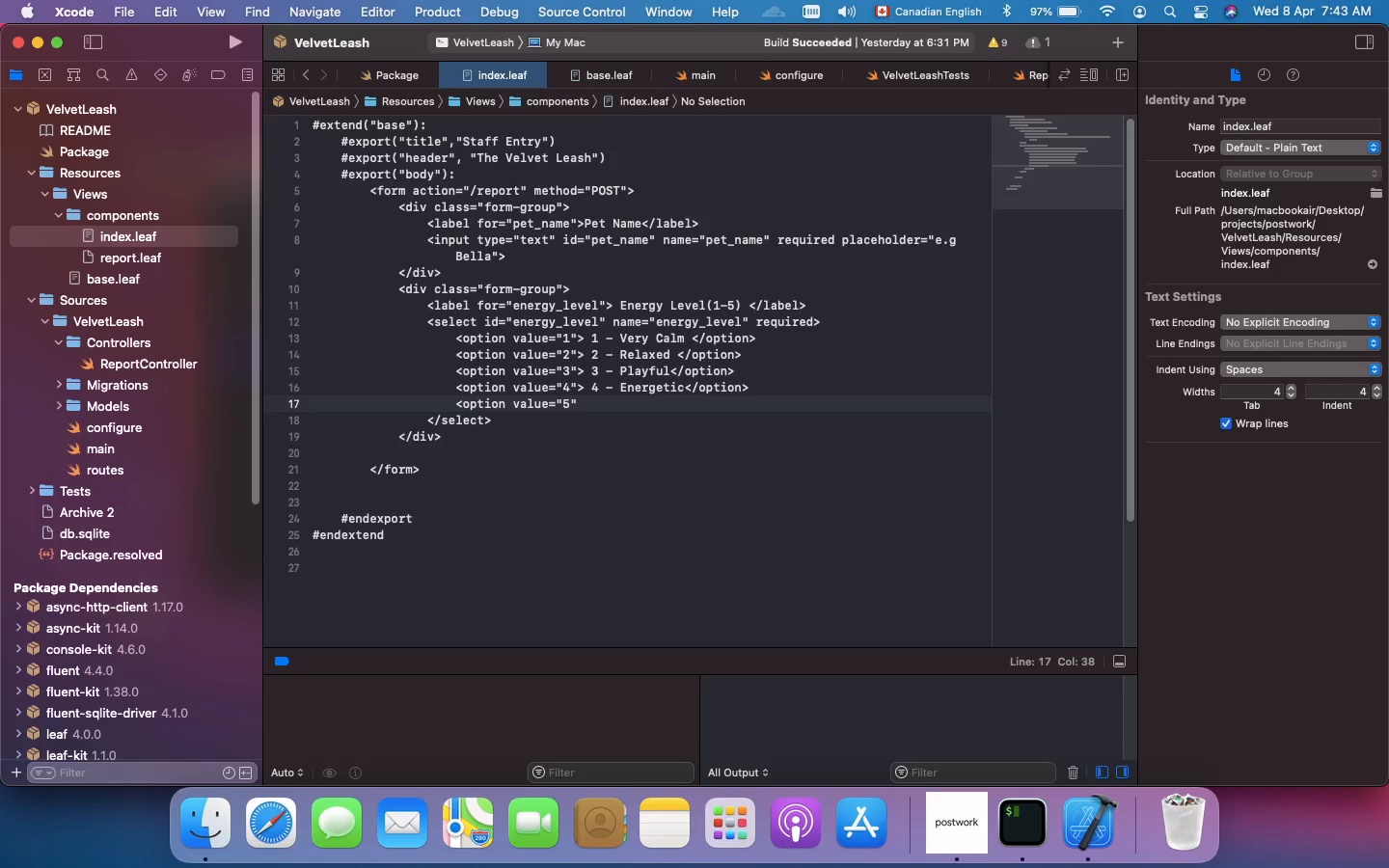 
type(> 5 - Non-stop Zoomies! </option>)
 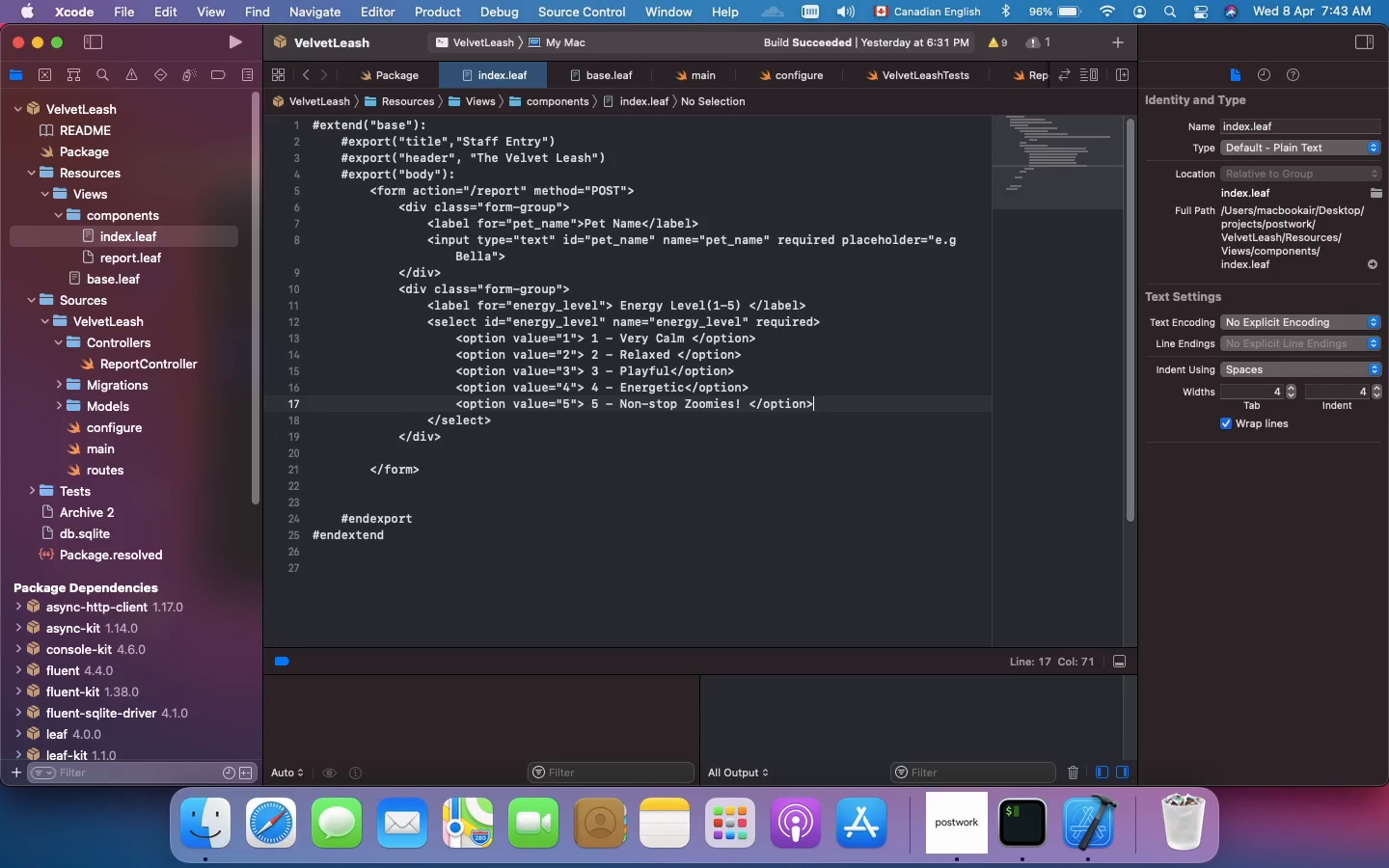 